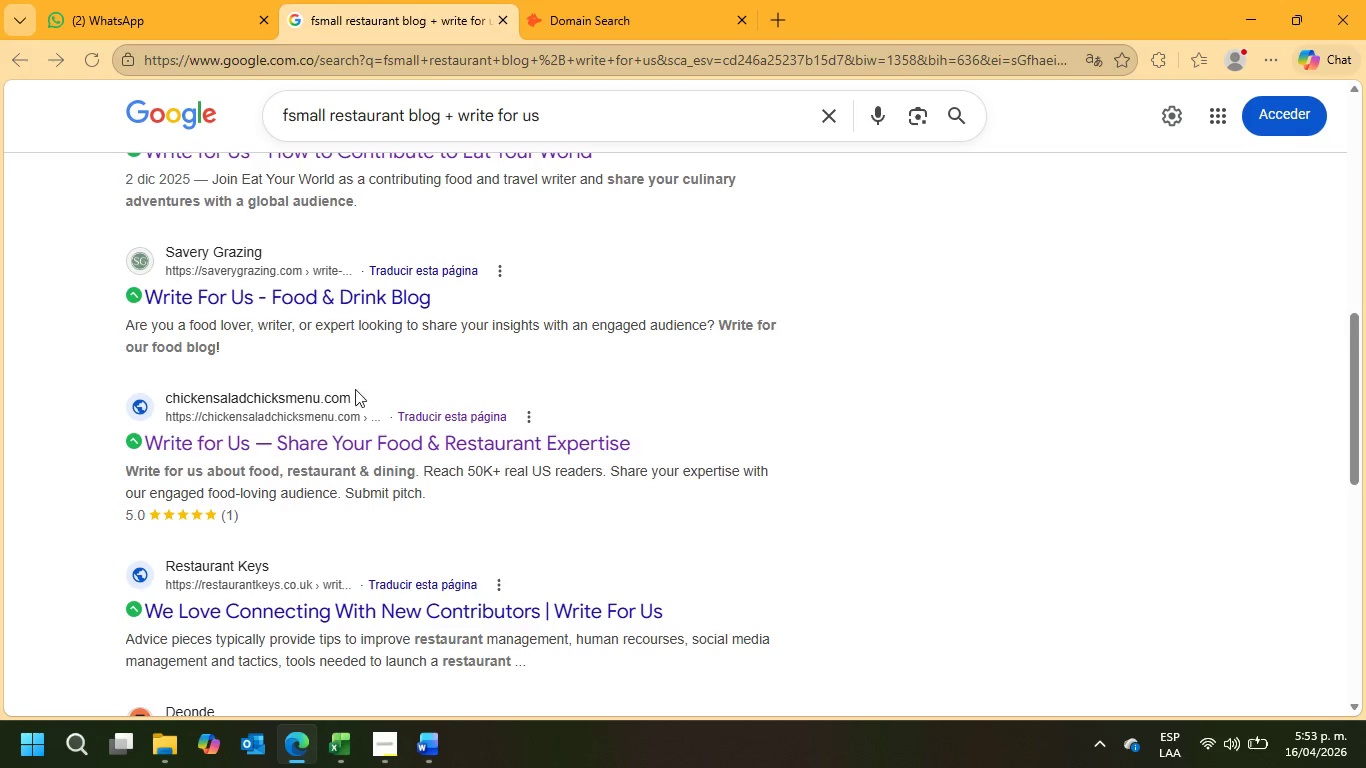 
scroll: coordinate [466, 446], scroll_direction: down, amount: 4.0
 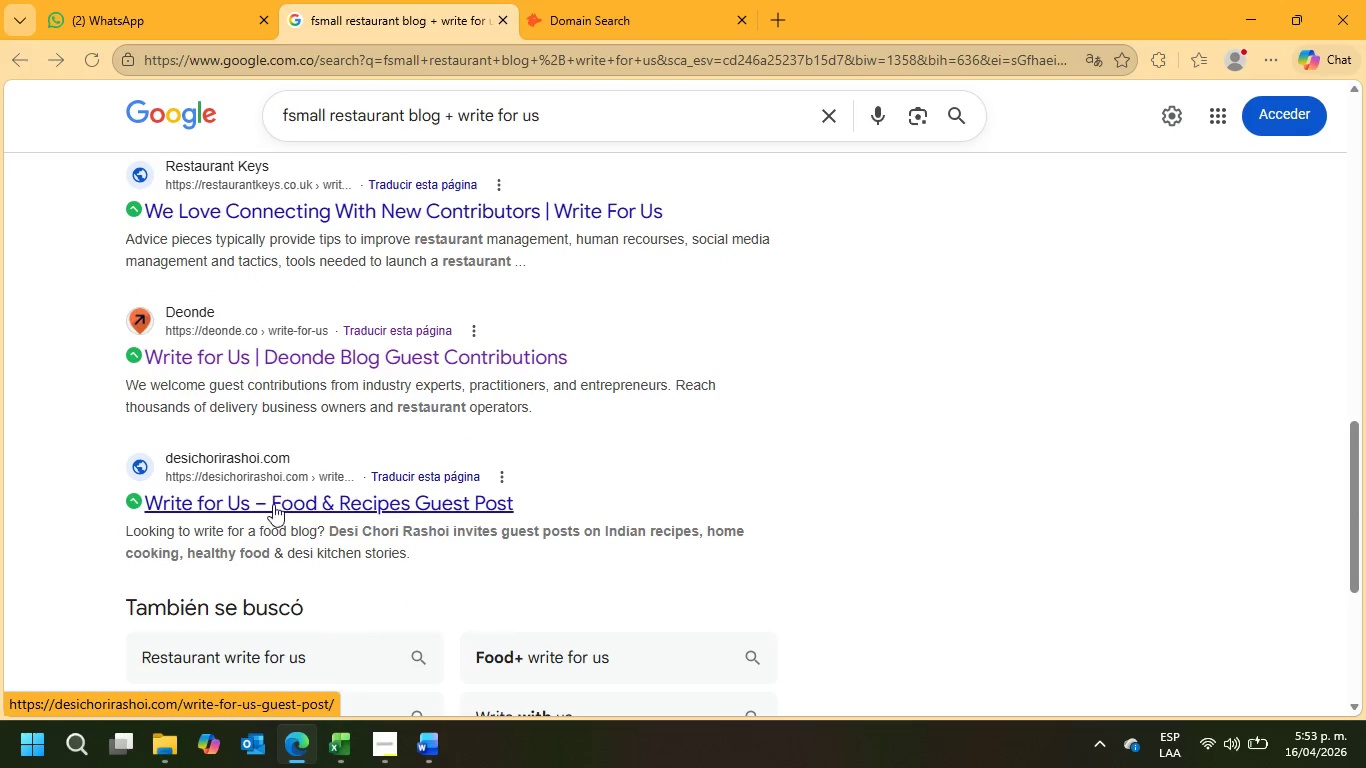 
left_click([271, 509])
 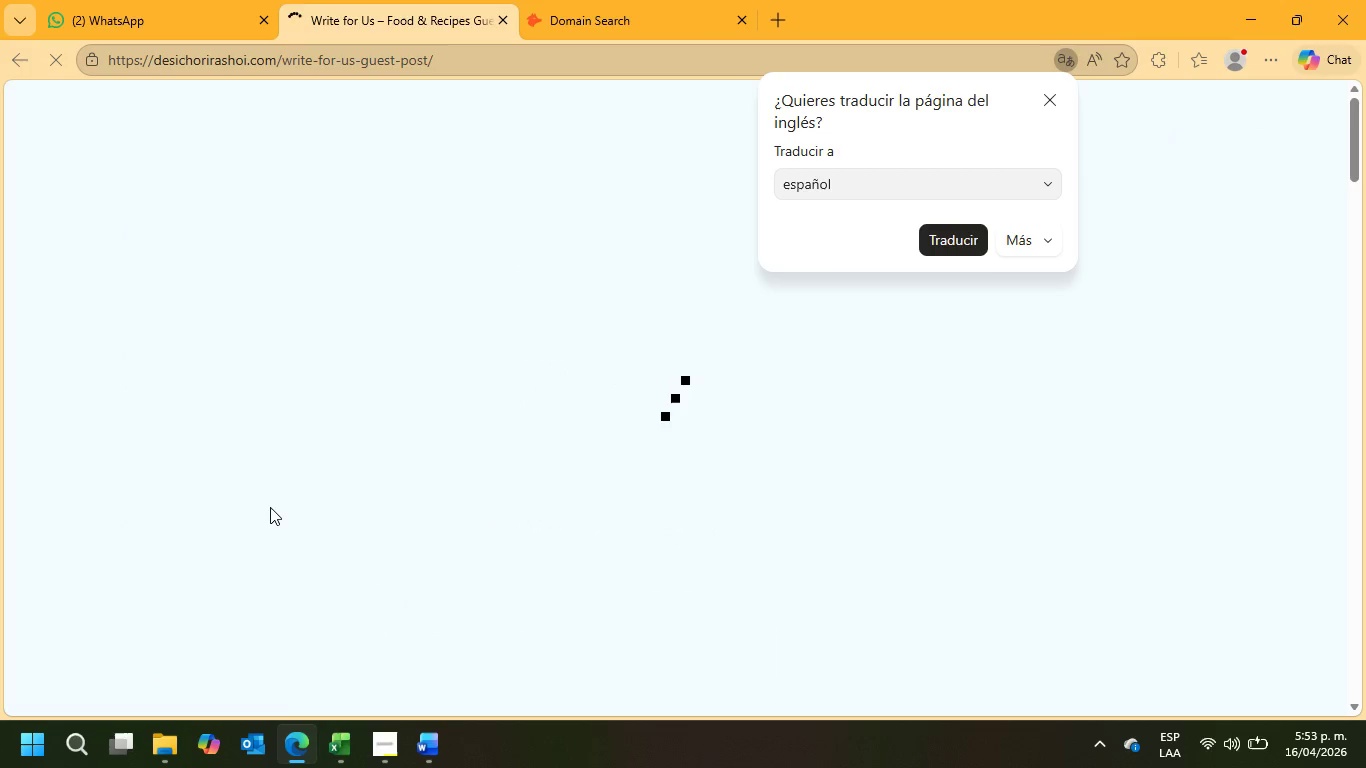 
left_click([1053, 102])
 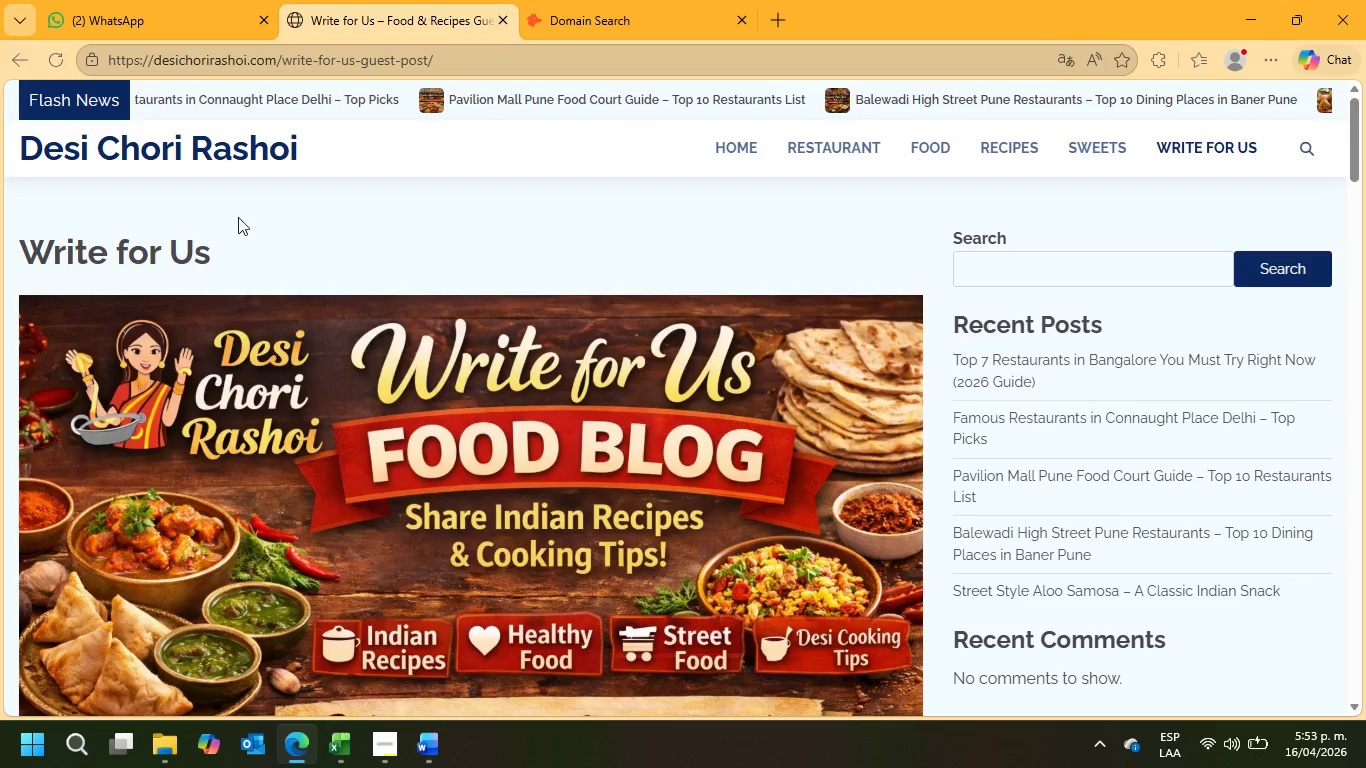 
wait(5.31)
 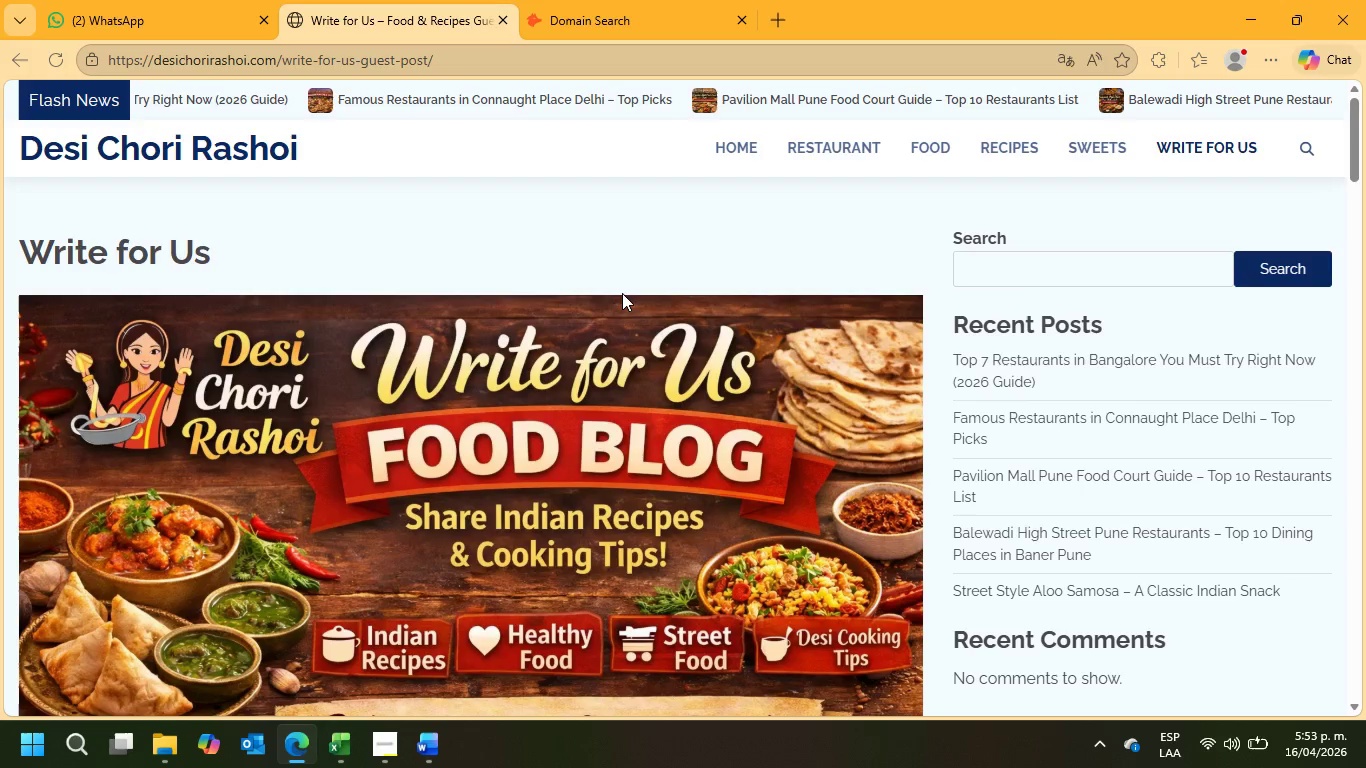 
left_click_drag(start_coordinate=[153, 60], to_coordinate=[275, 55])
 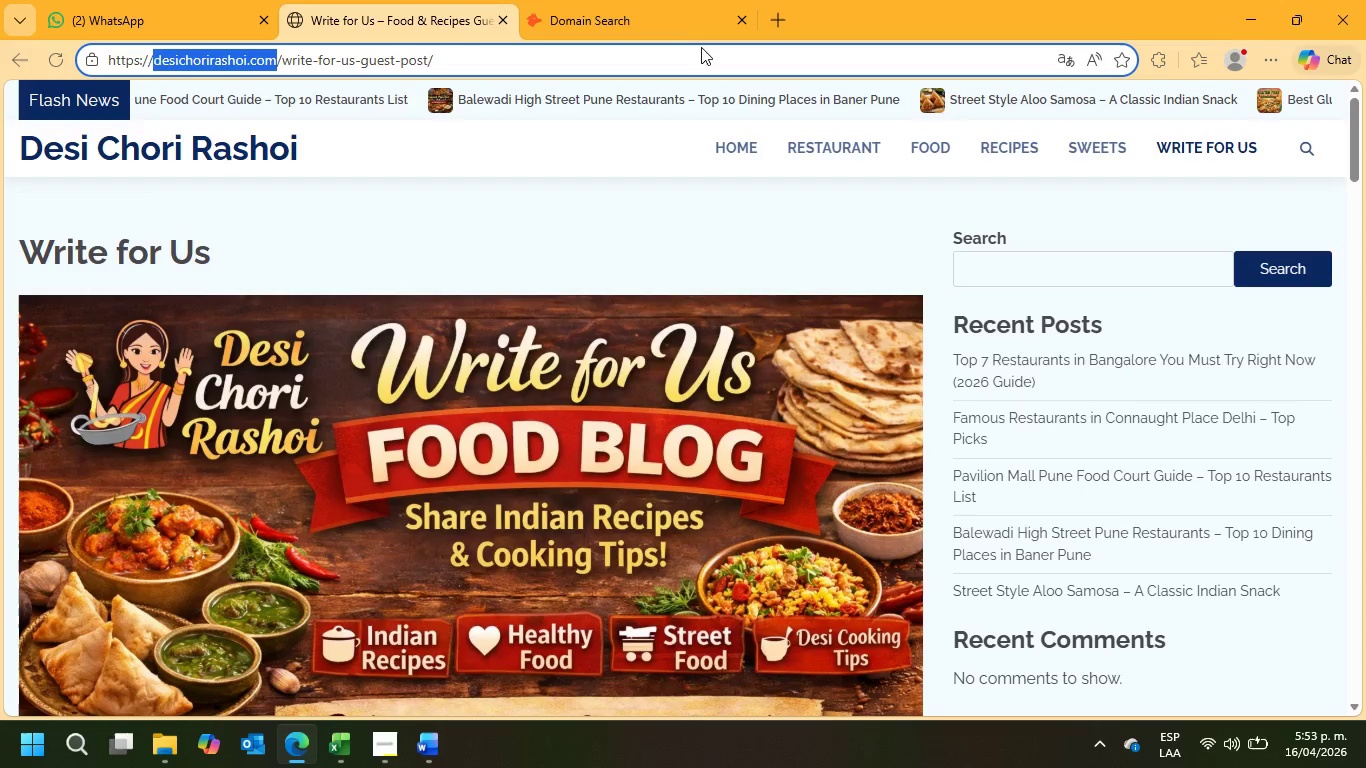 
key(Control+C)
 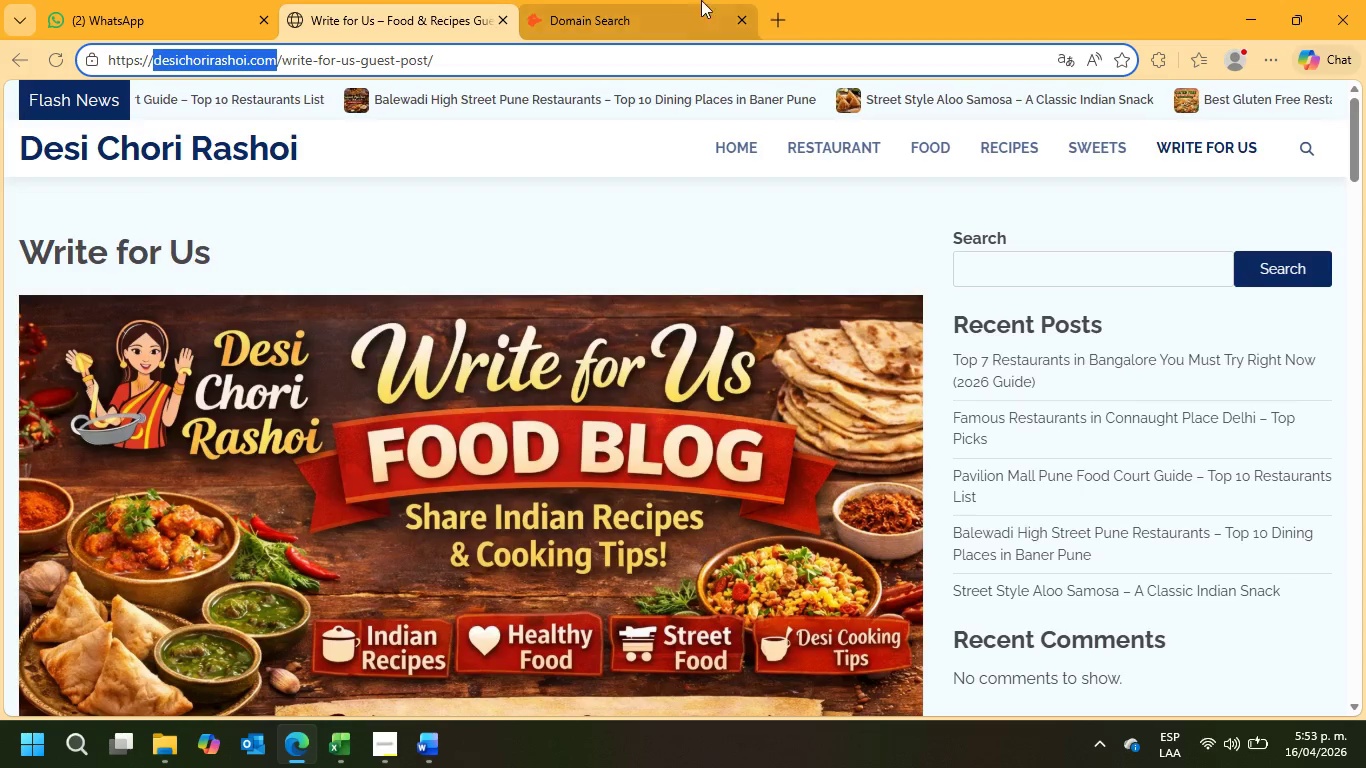 
left_click([663, 0])
 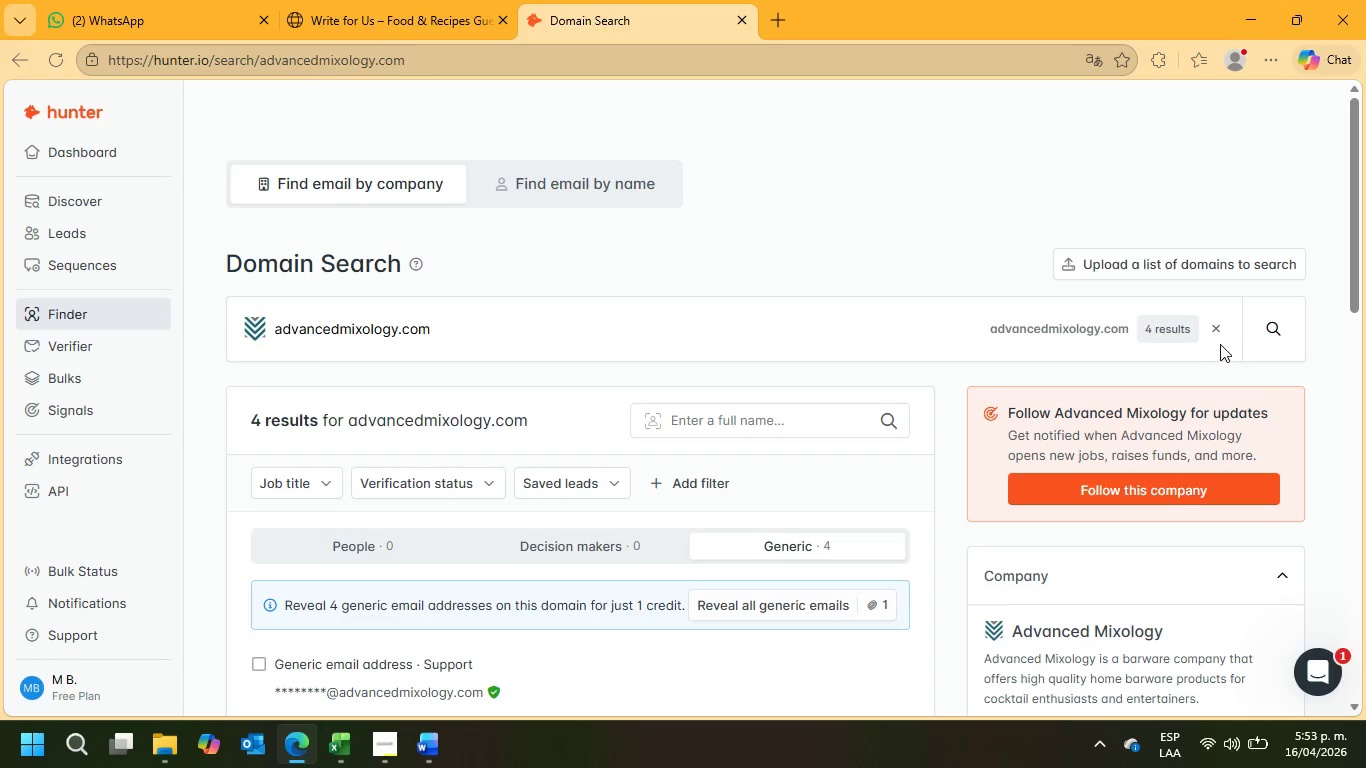 
left_click([1226, 331])
 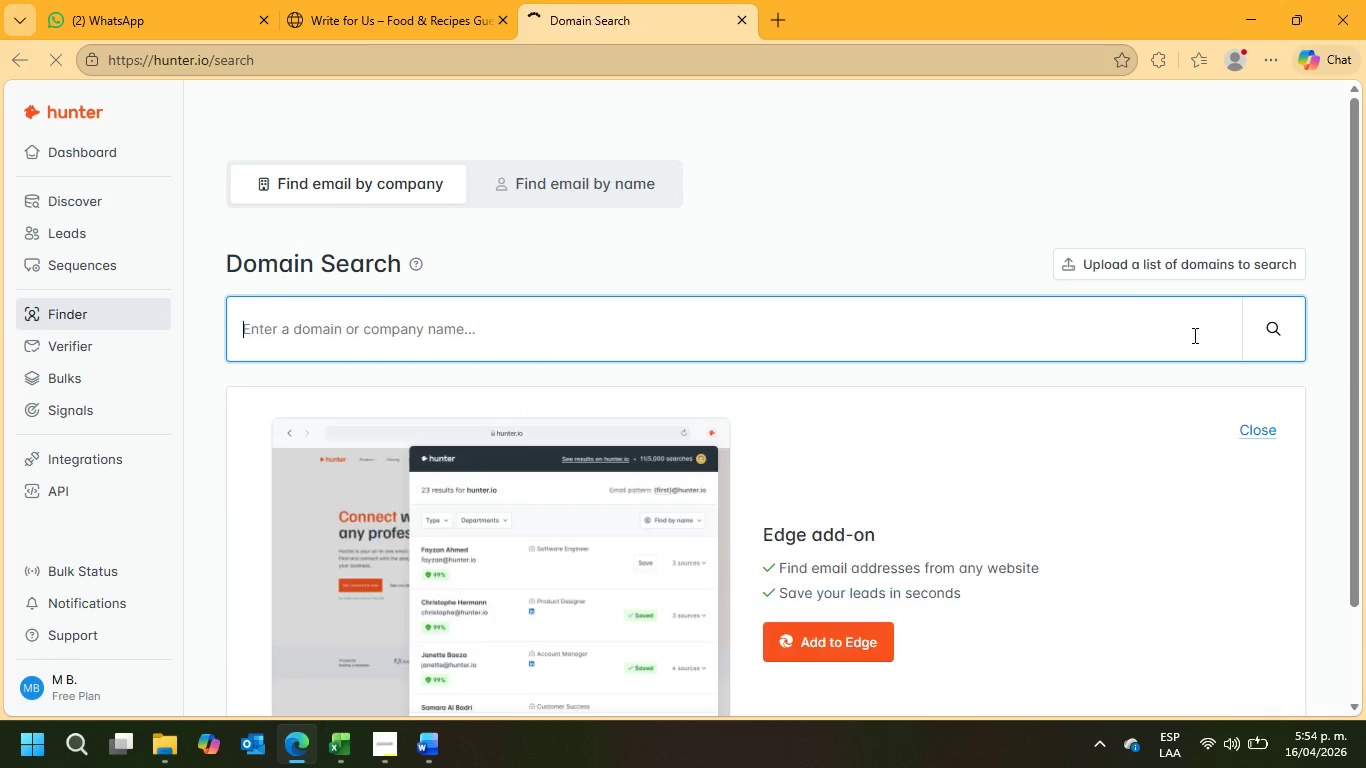 
left_click([1005, 340])
 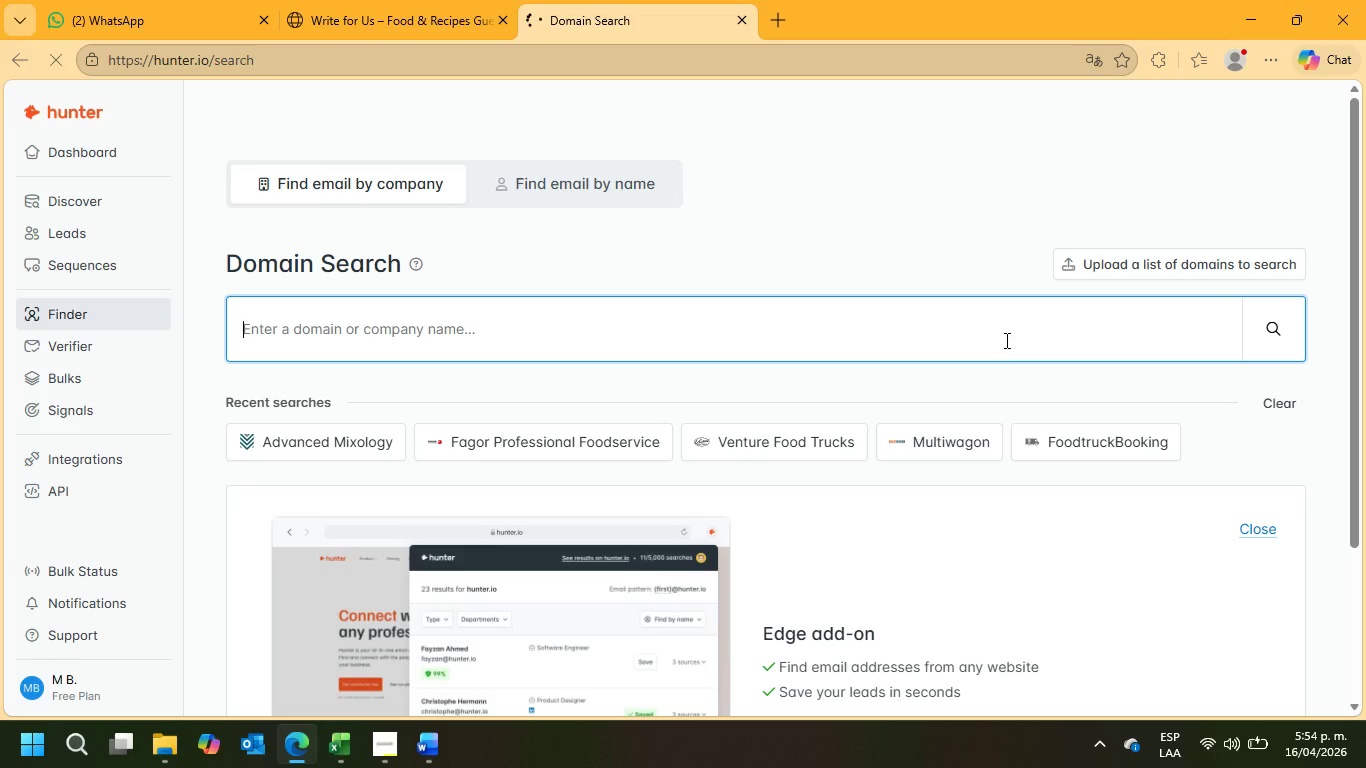 
key(Control+V)
 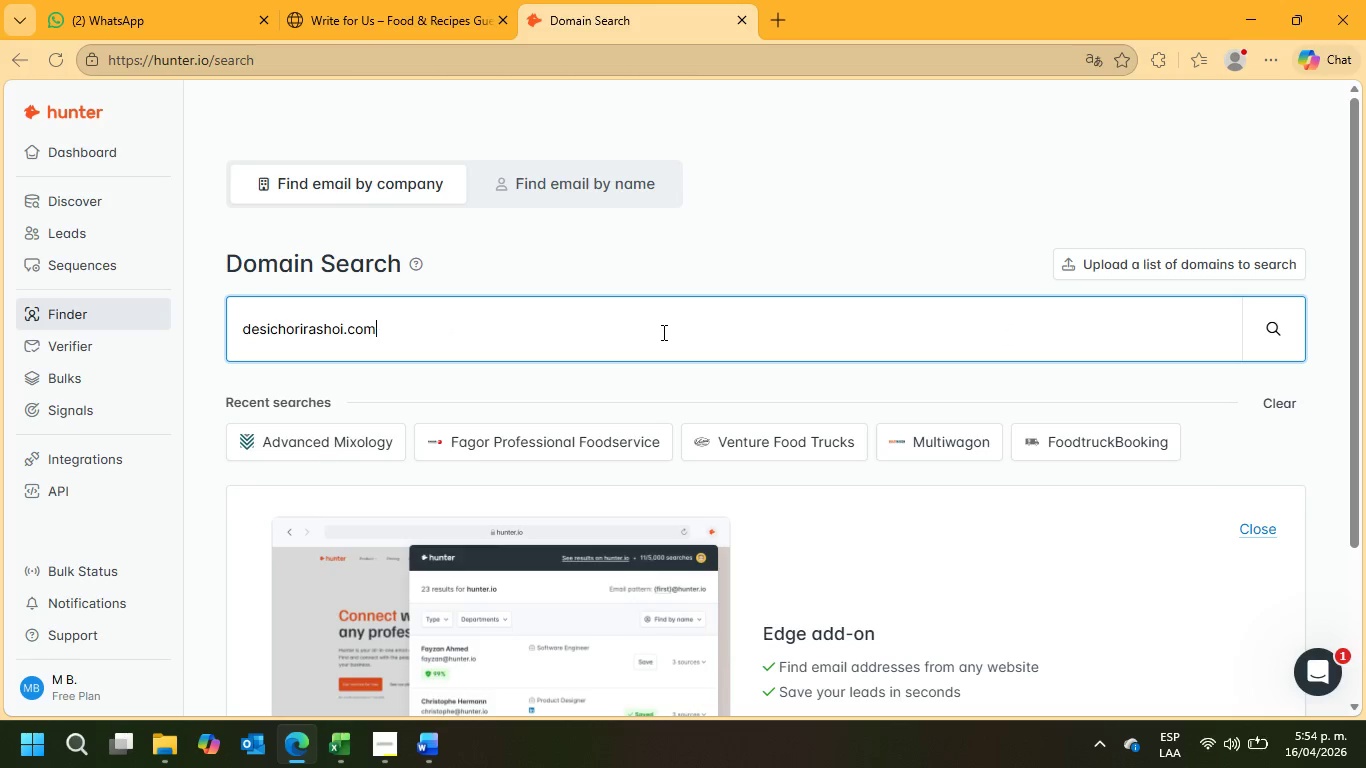 
left_click([941, 336])
 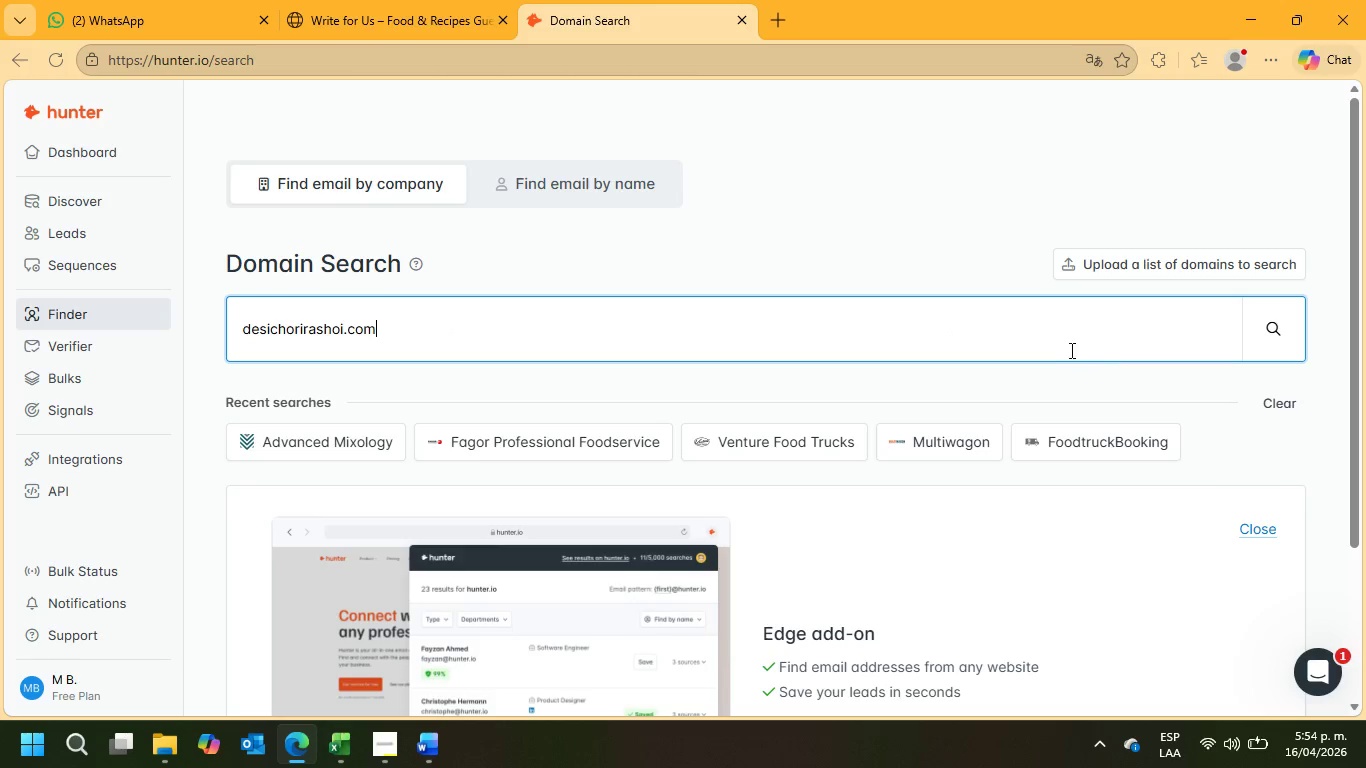 
left_click([1057, 344])
 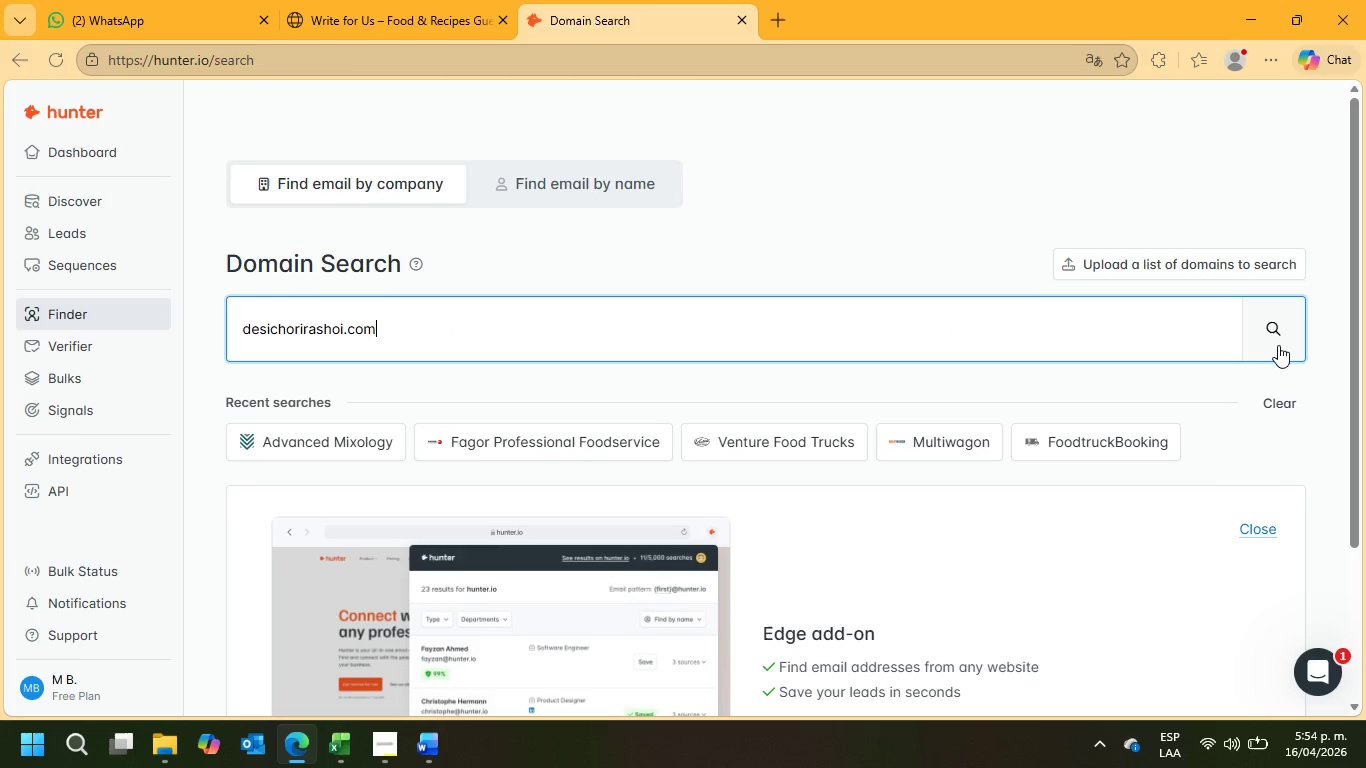 
left_click([957, 327])
 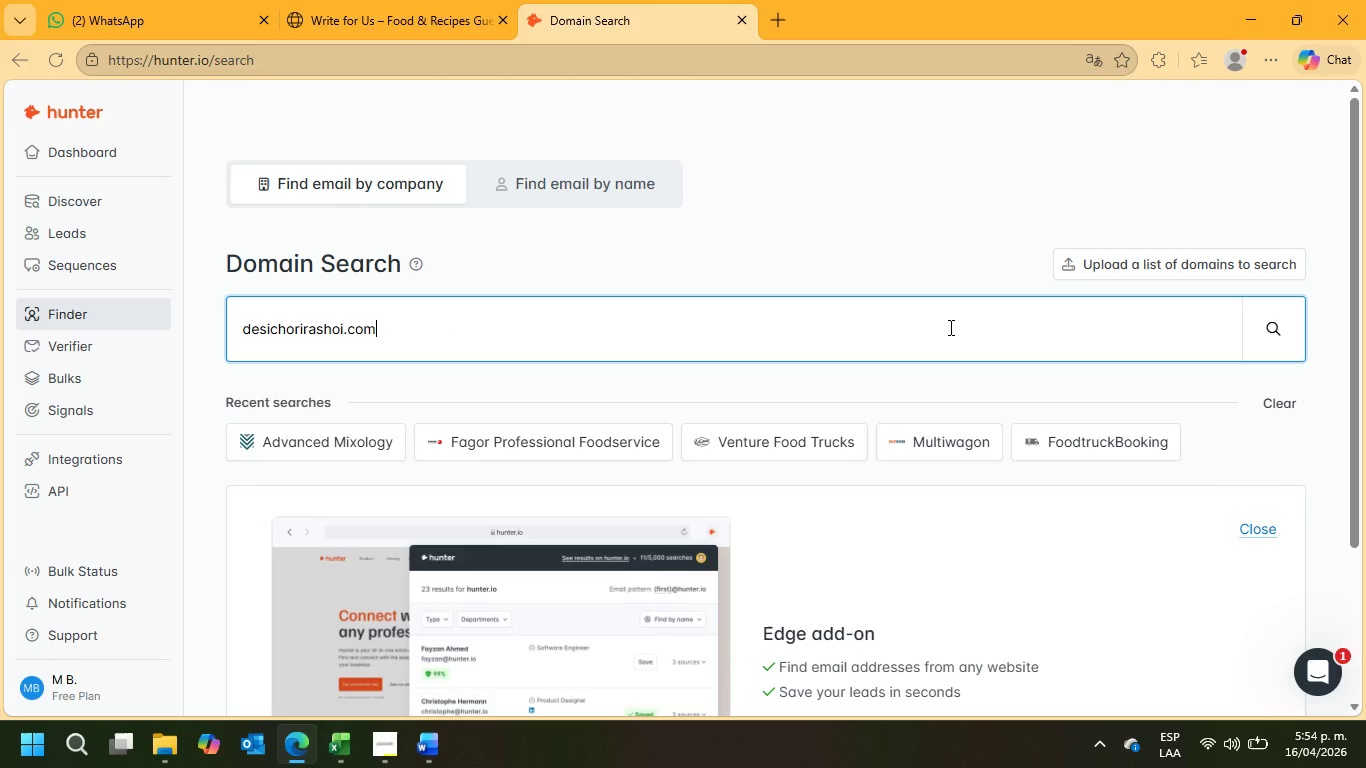 
left_click([949, 327])
 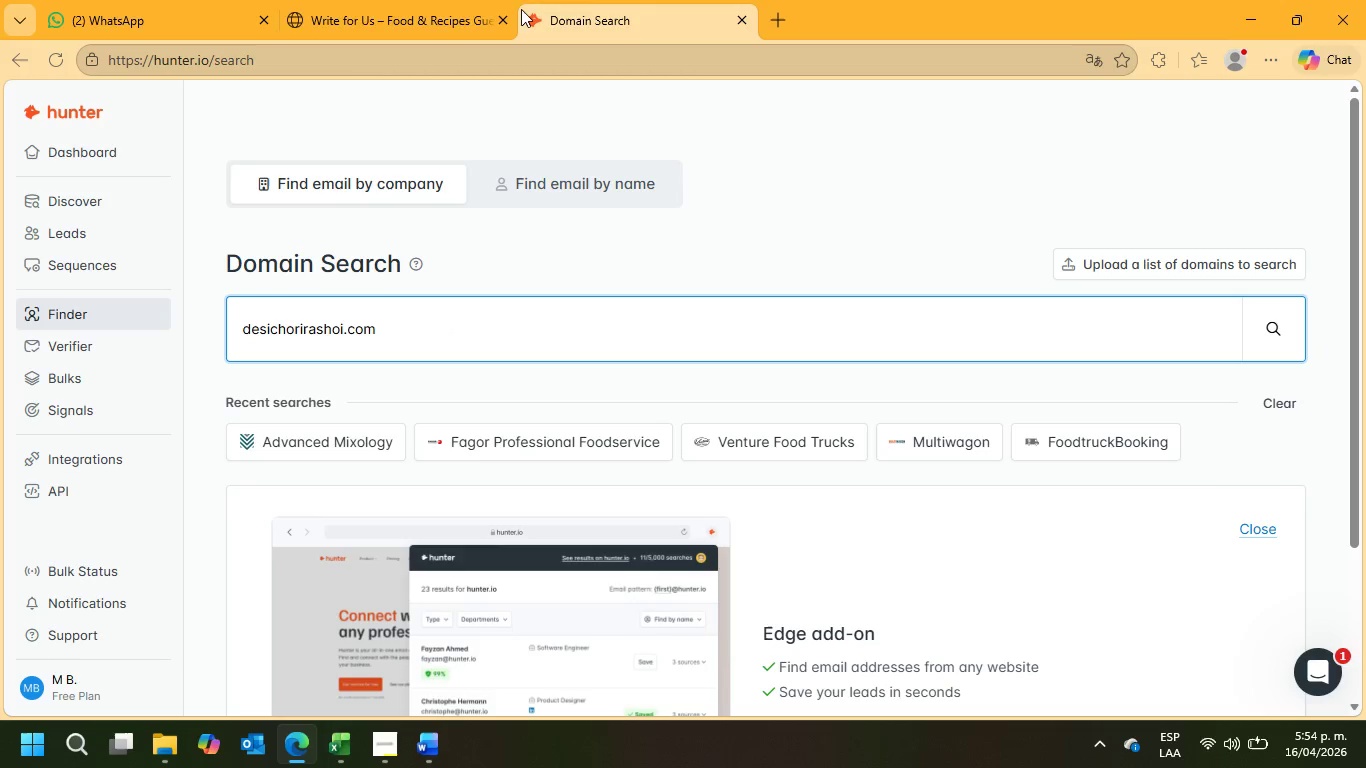 
left_click([460, 0])
 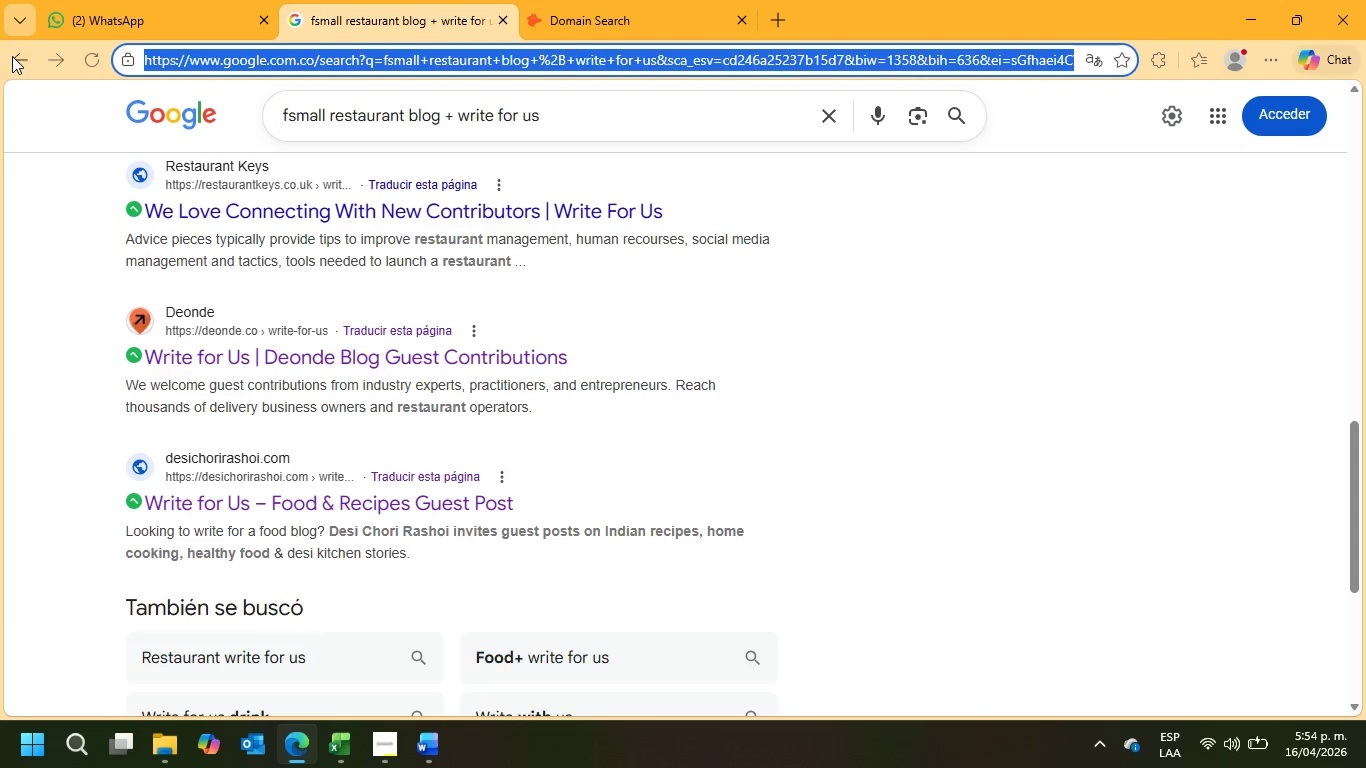 
scroll: coordinate [307, 523], scroll_direction: down, amount: 5.0
 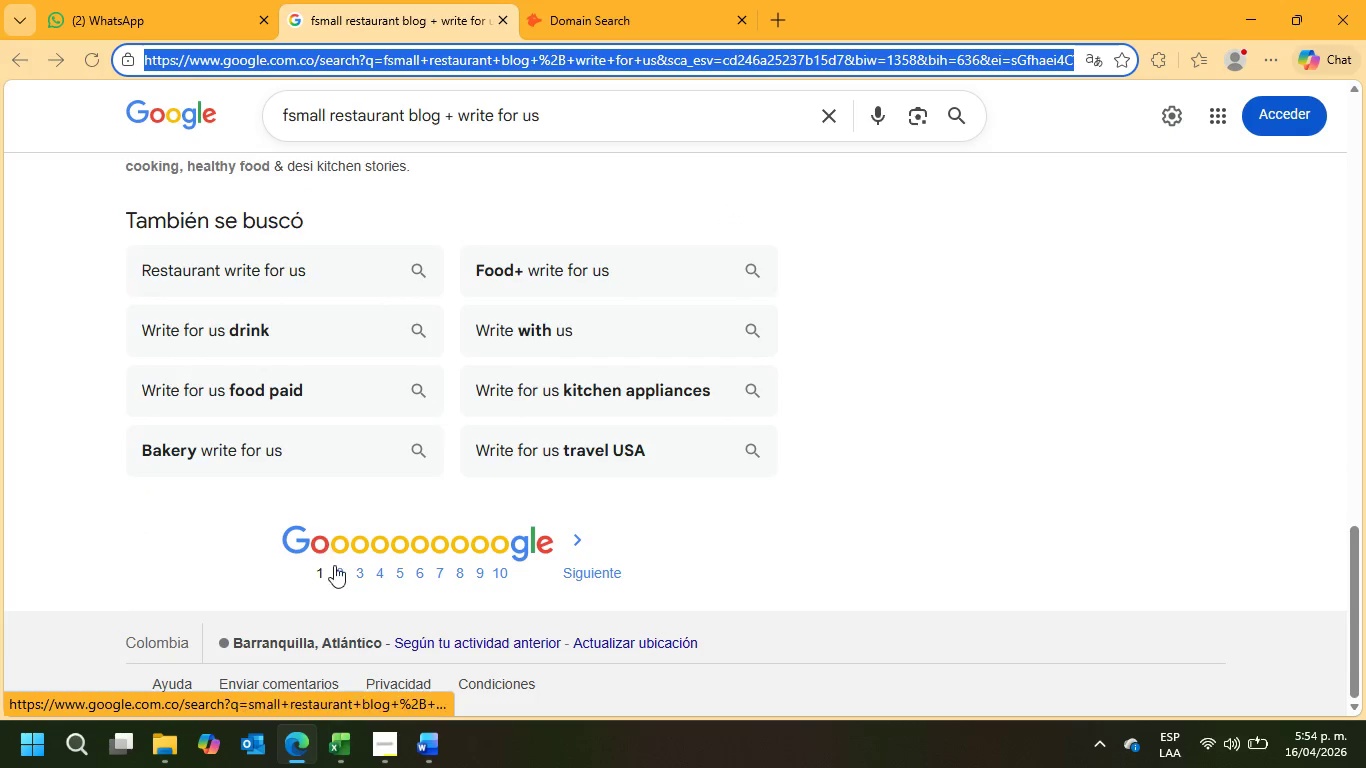 
left_click([336, 571])
 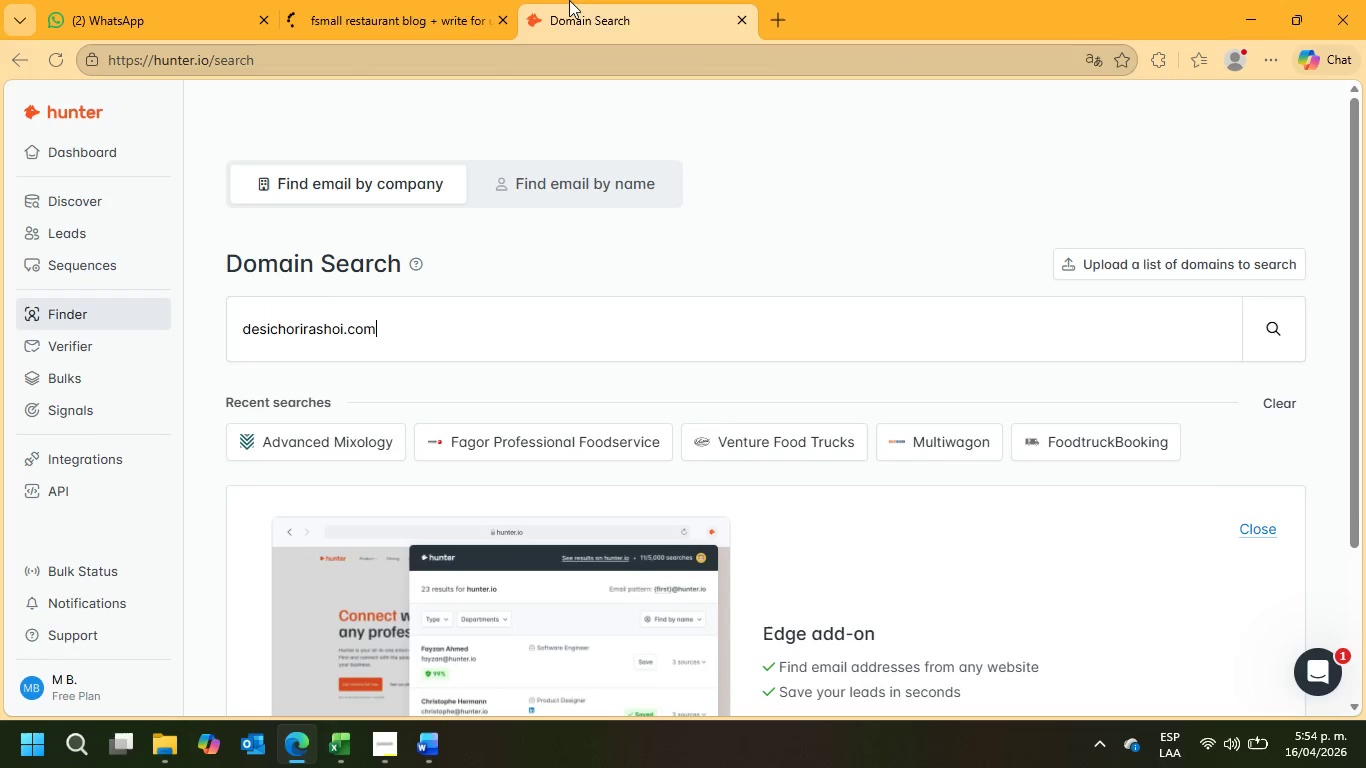 
double_click([402, 0])
 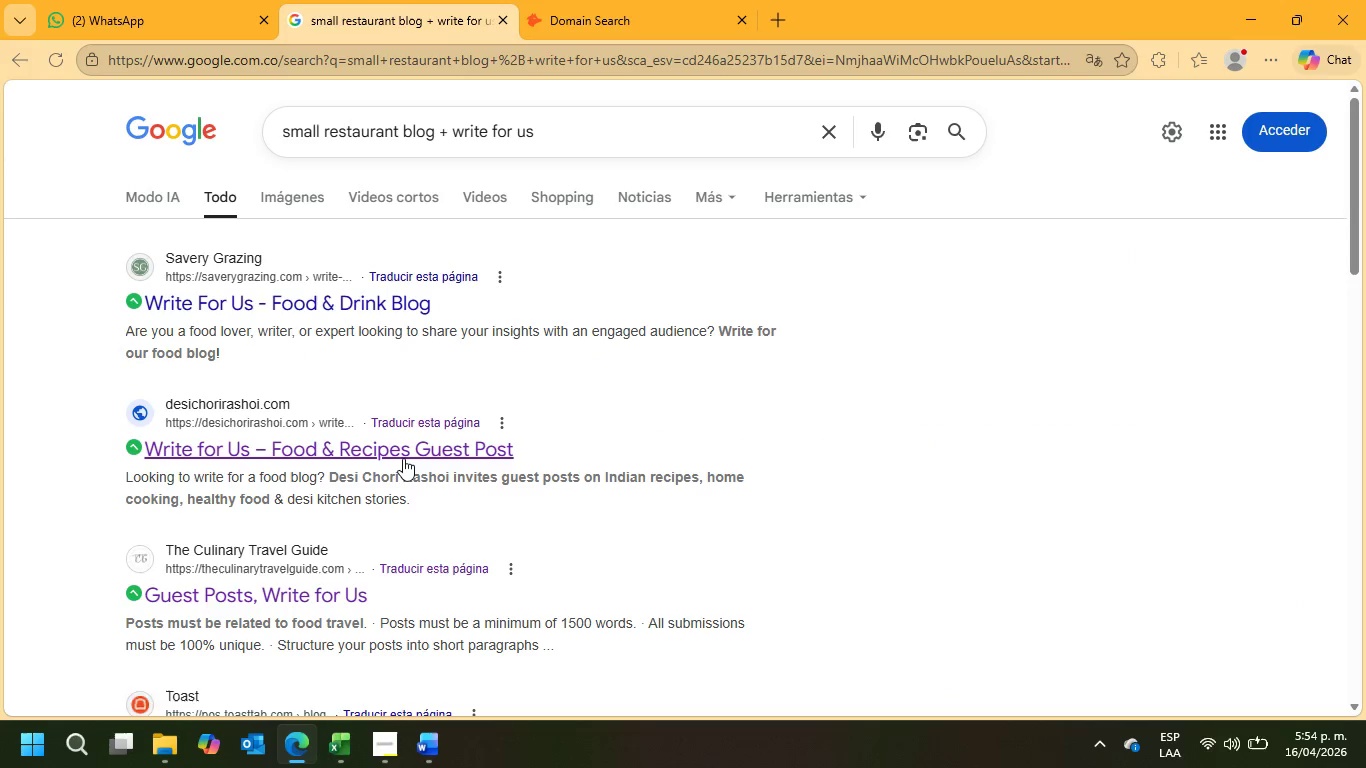 
scroll: coordinate [400, 458], scroll_direction: down, amount: 4.0
 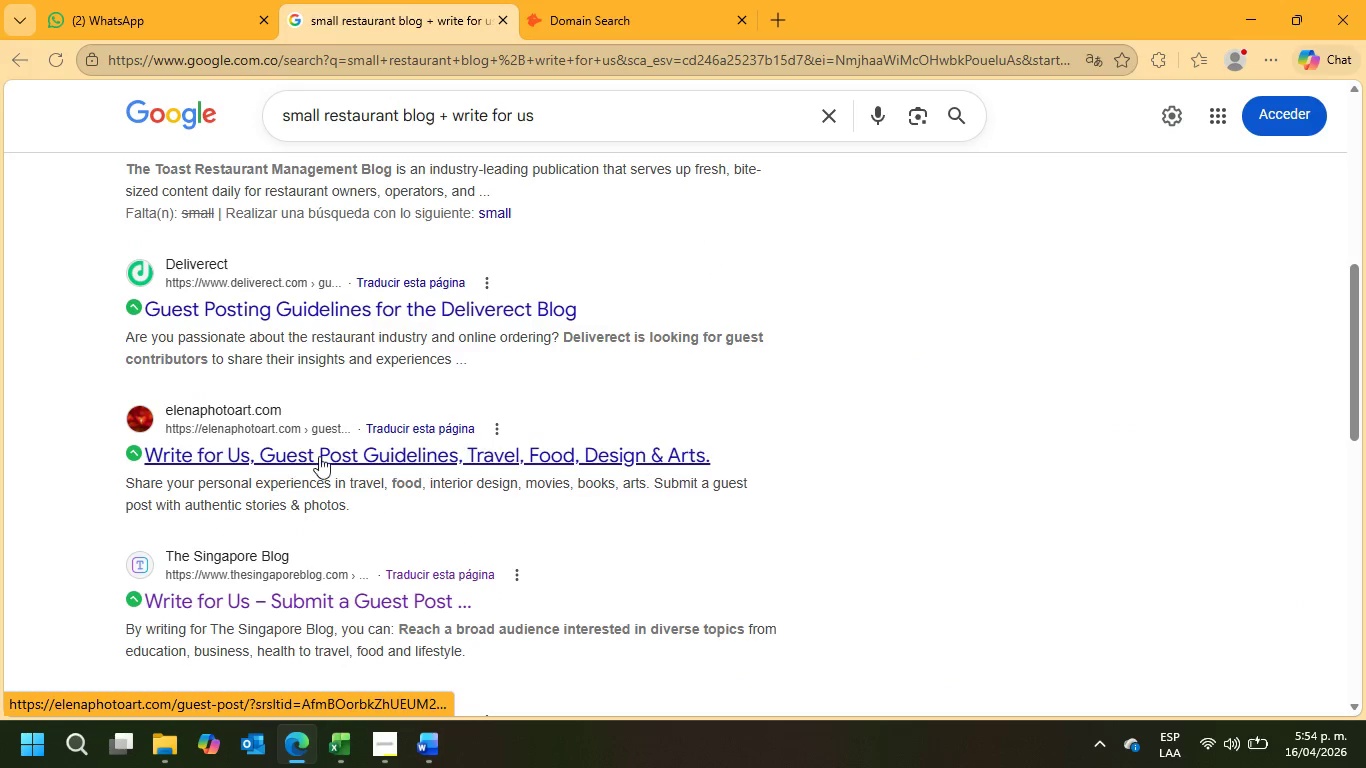 
left_click([411, 457])
 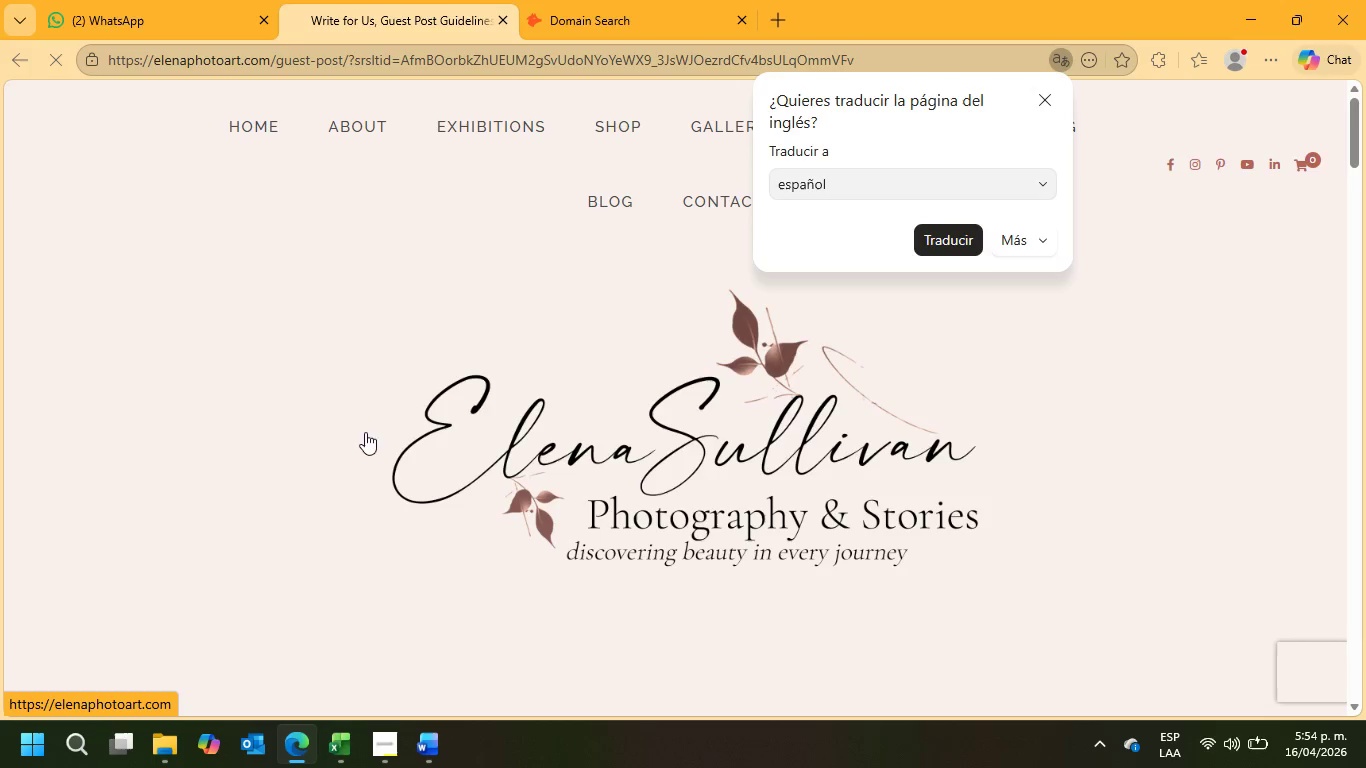 
wait(5.44)
 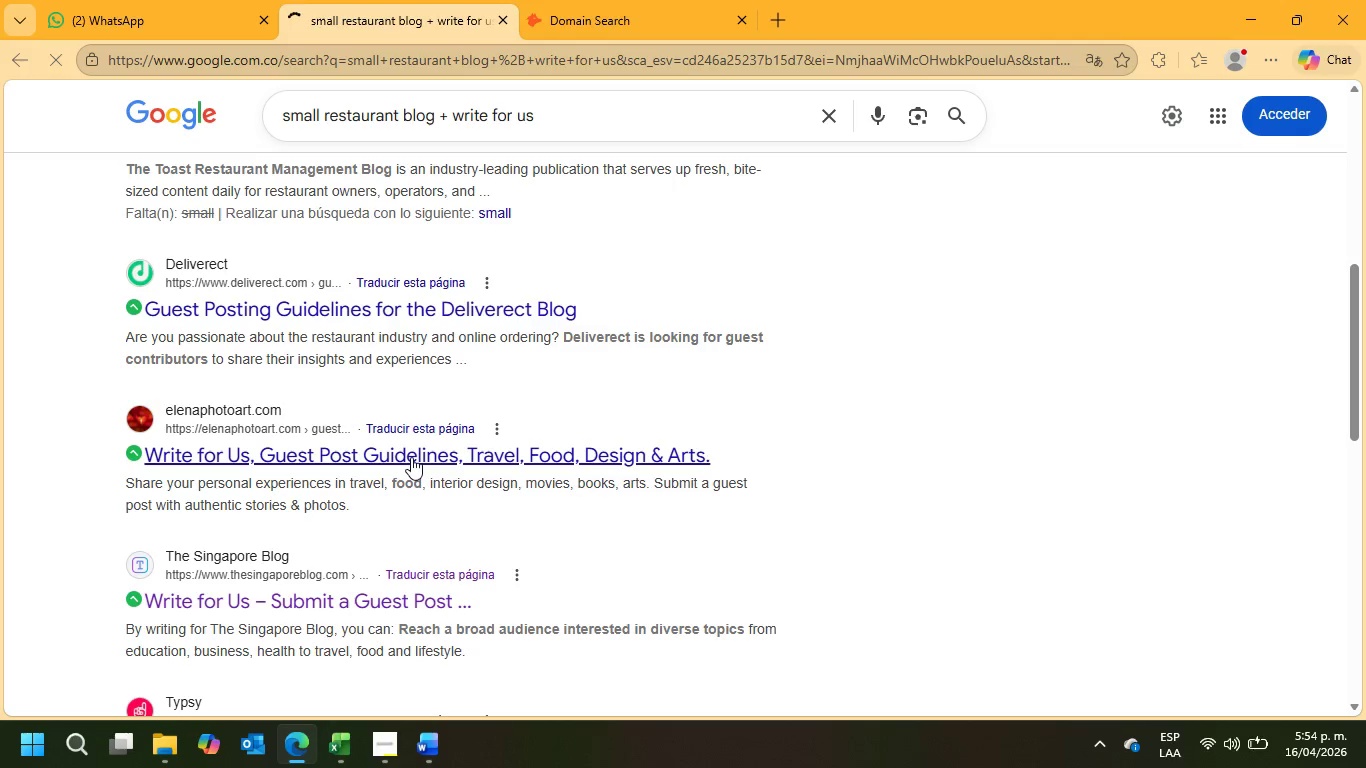 
left_click_drag(start_coordinate=[151, 63], to_coordinate=[259, 67])
 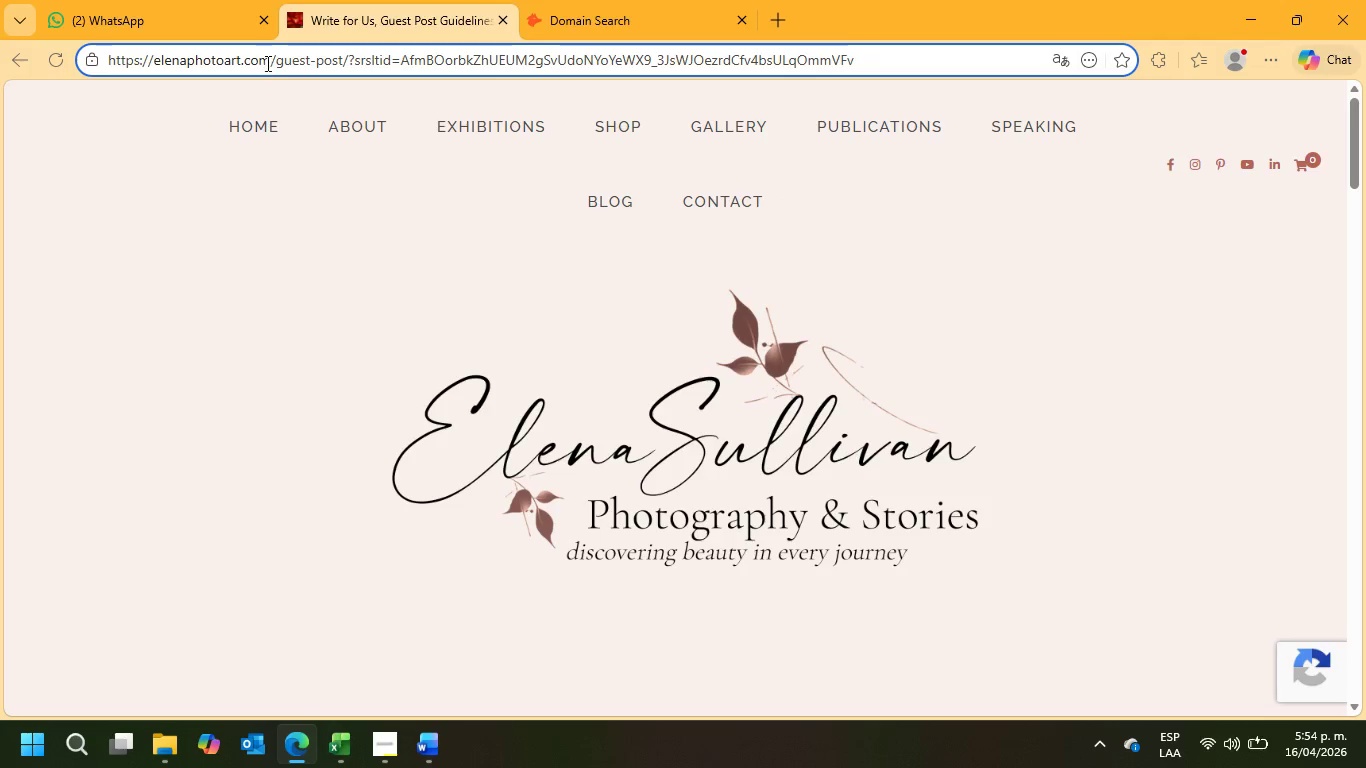 
left_click_drag(start_coordinate=[266, 62], to_coordinate=[157, 66])
 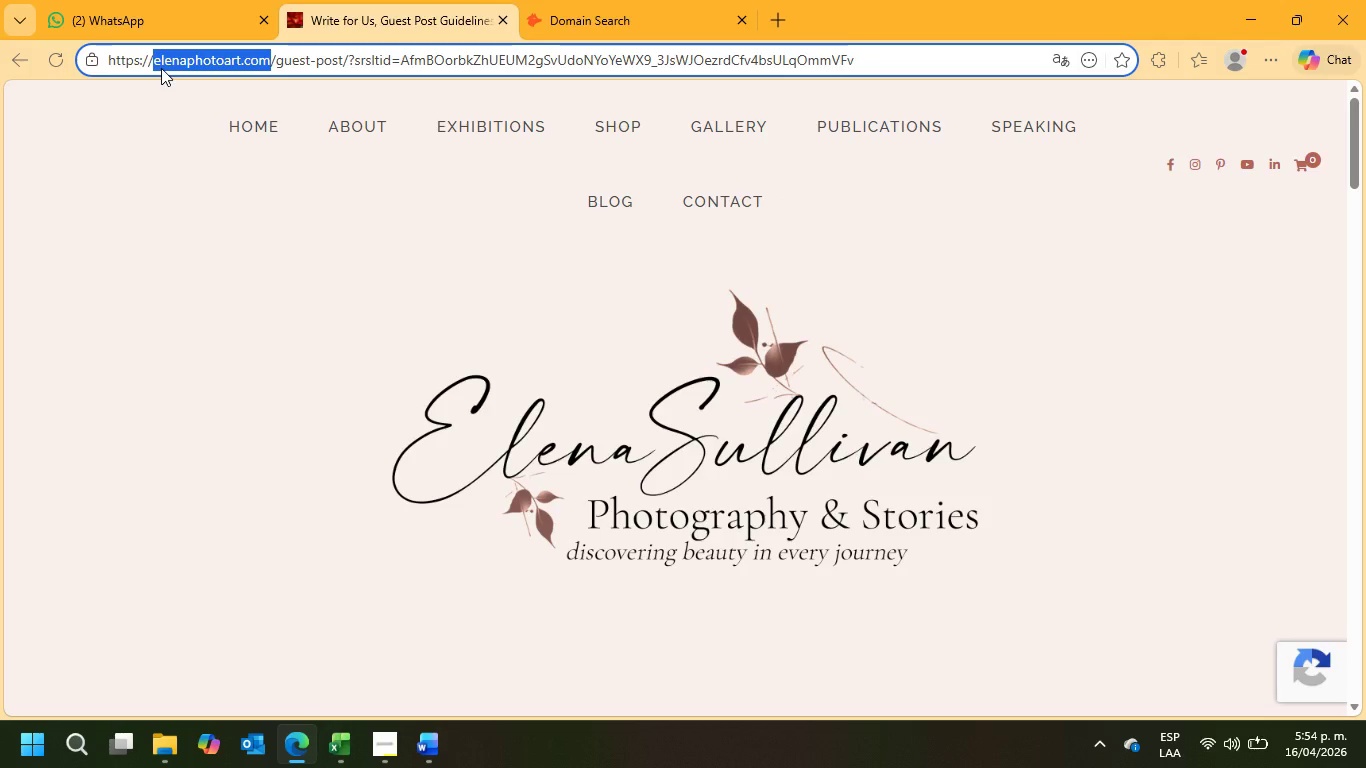 
key(Control+C)
 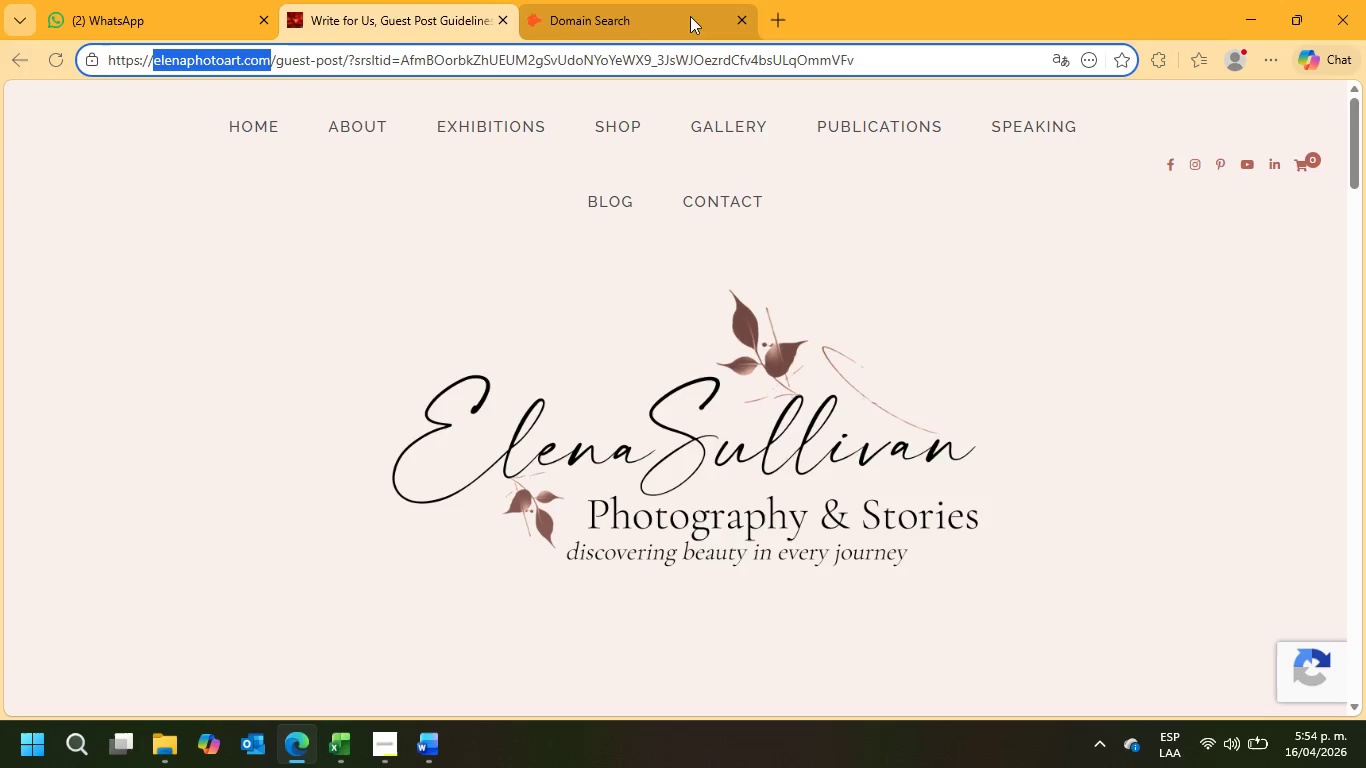 
left_click([613, 5])
 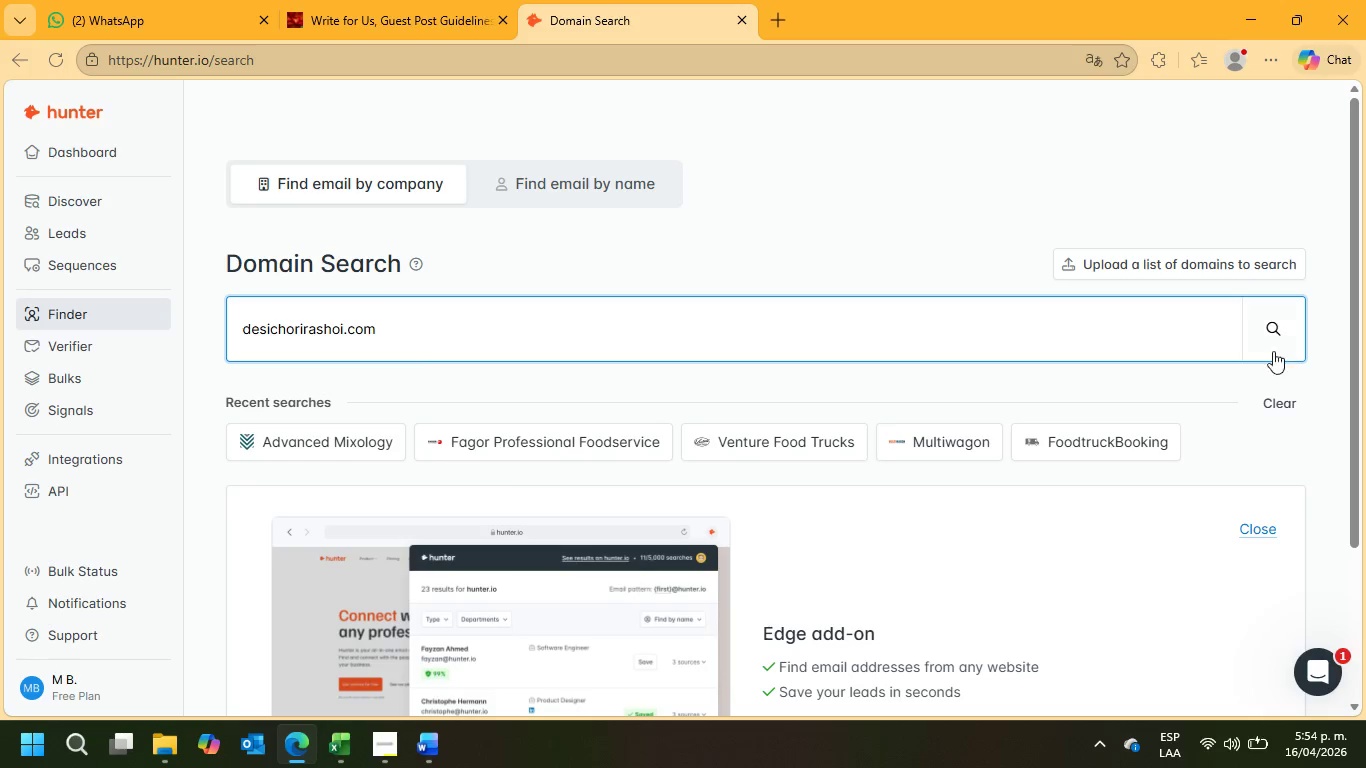 
left_click([1174, 320])
 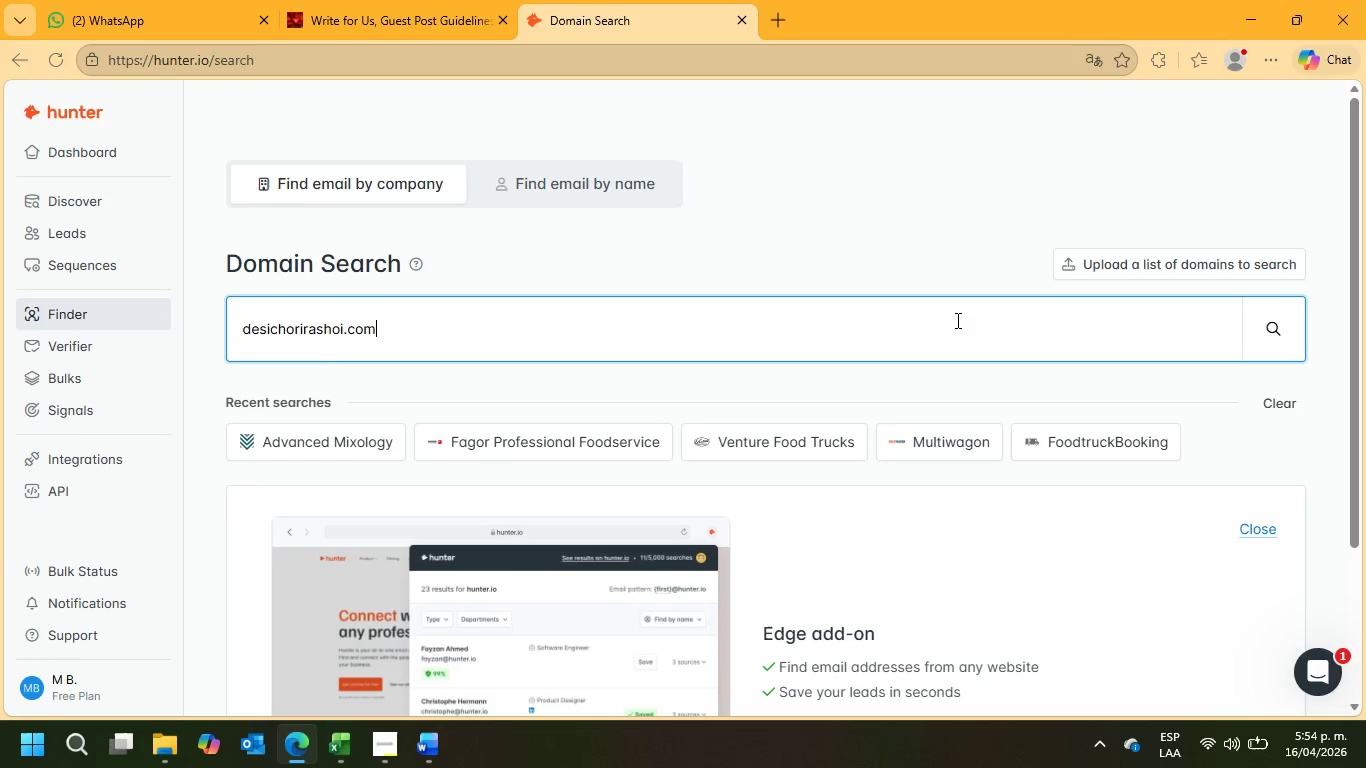 
double_click([951, 319])
 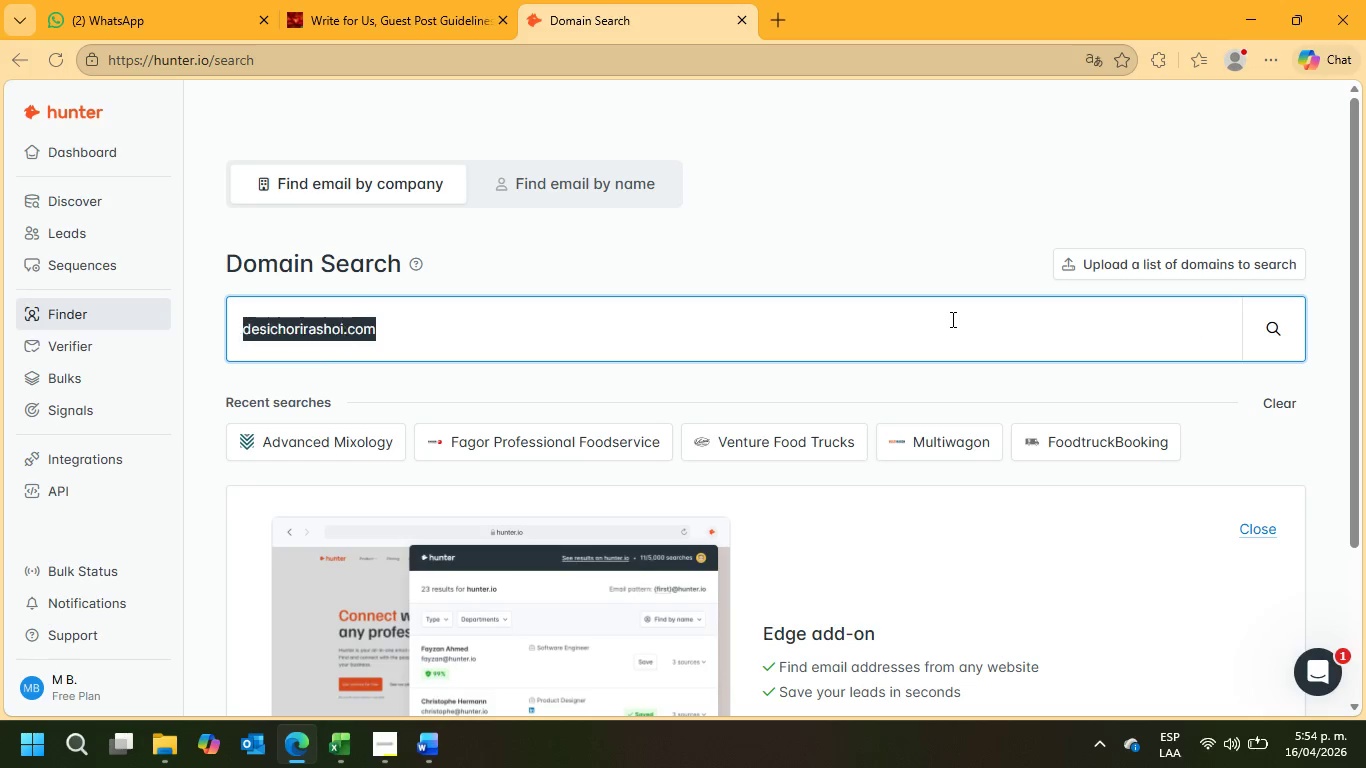 
triple_click([951, 319])
 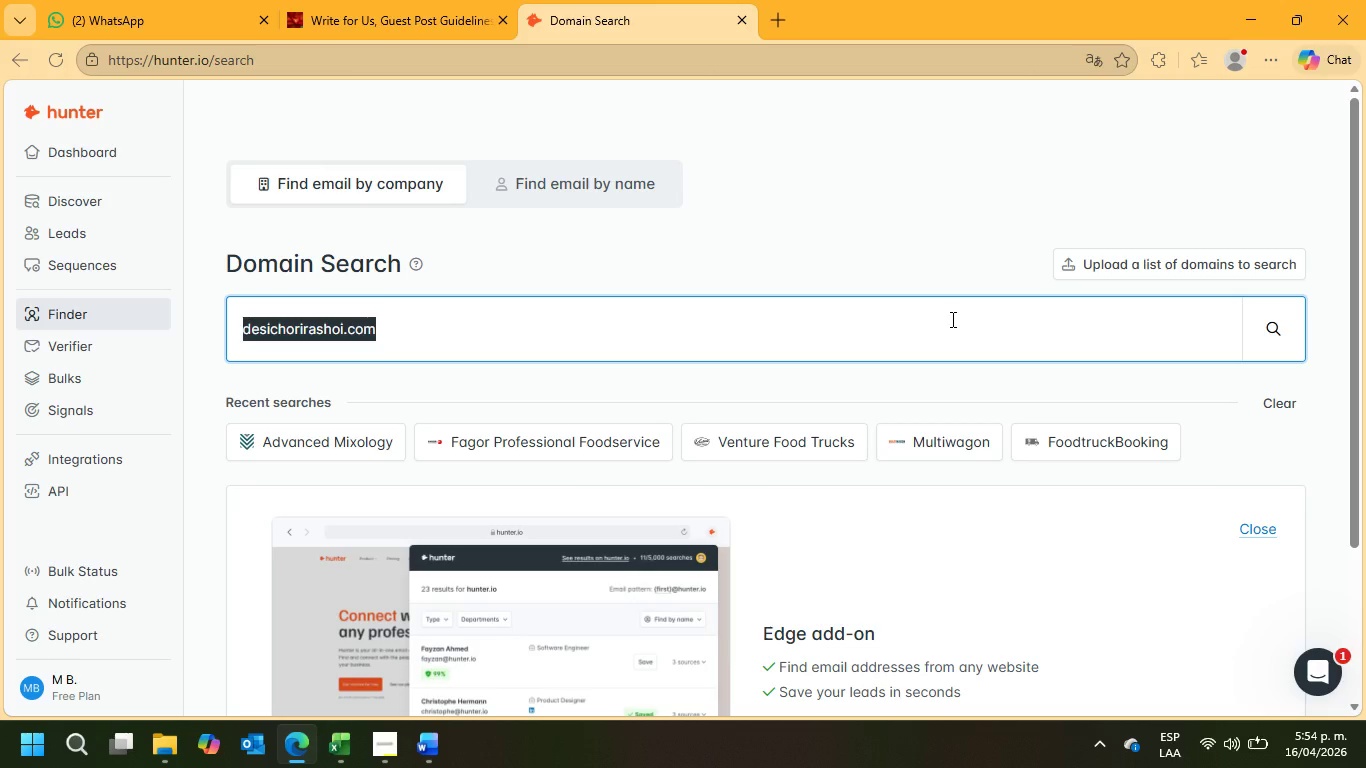 
key(Control+V)
 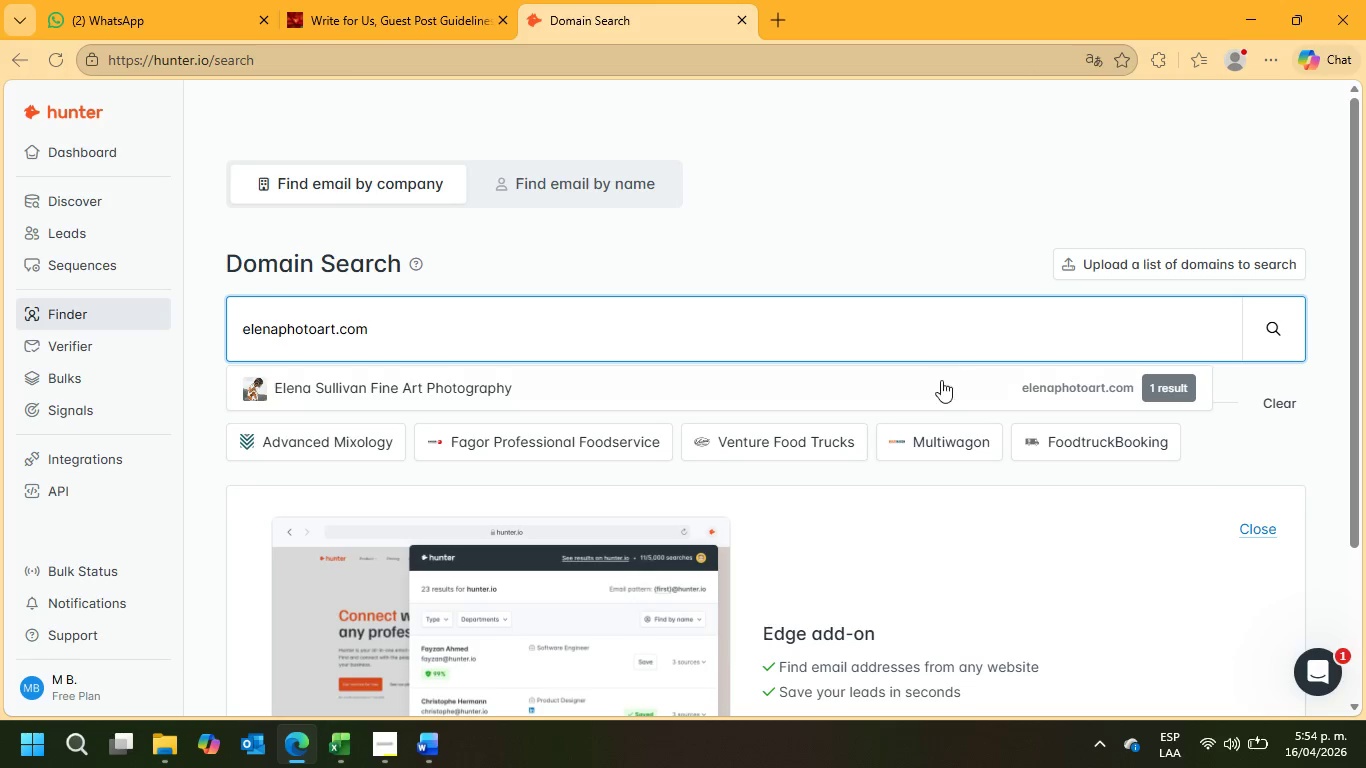 
left_click([929, 391])
 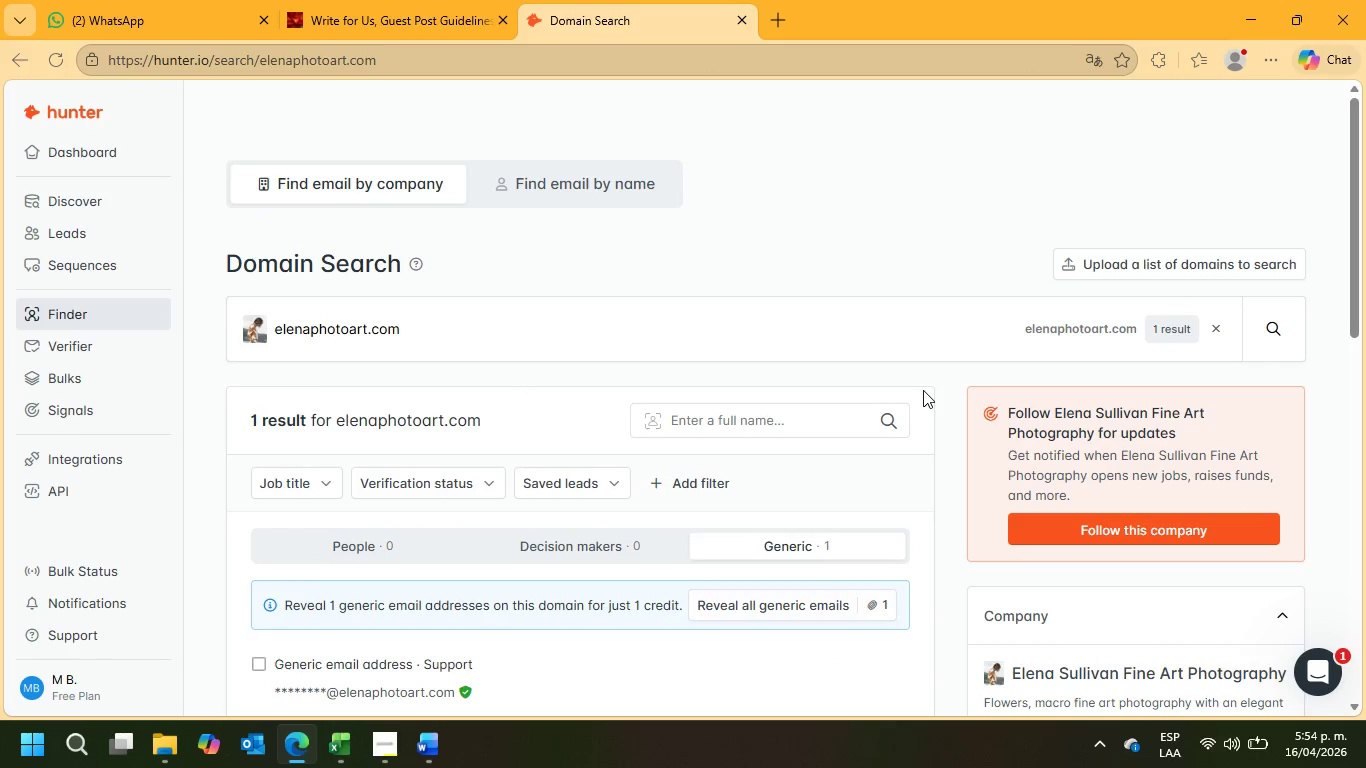 
scroll: coordinate [923, 390], scroll_direction: down, amount: 2.0
 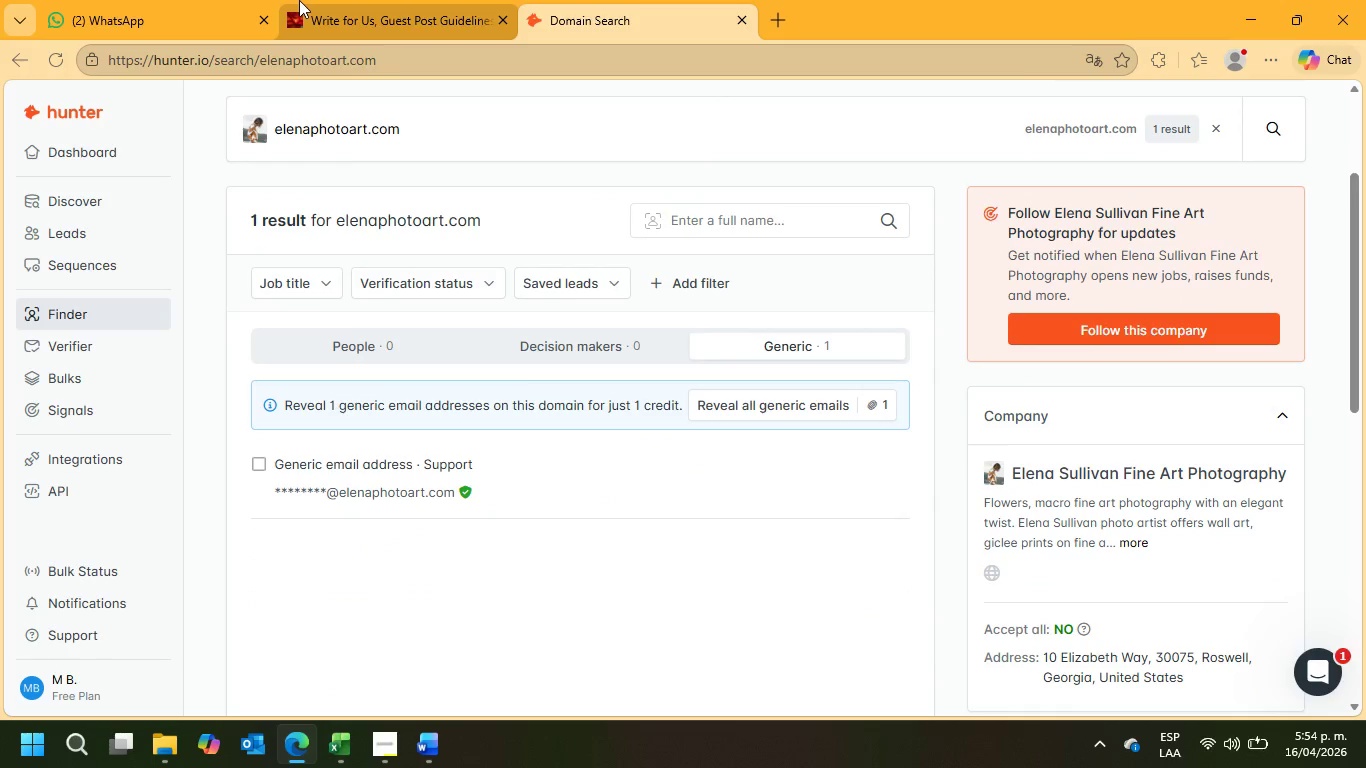 
left_click([352, 0])
 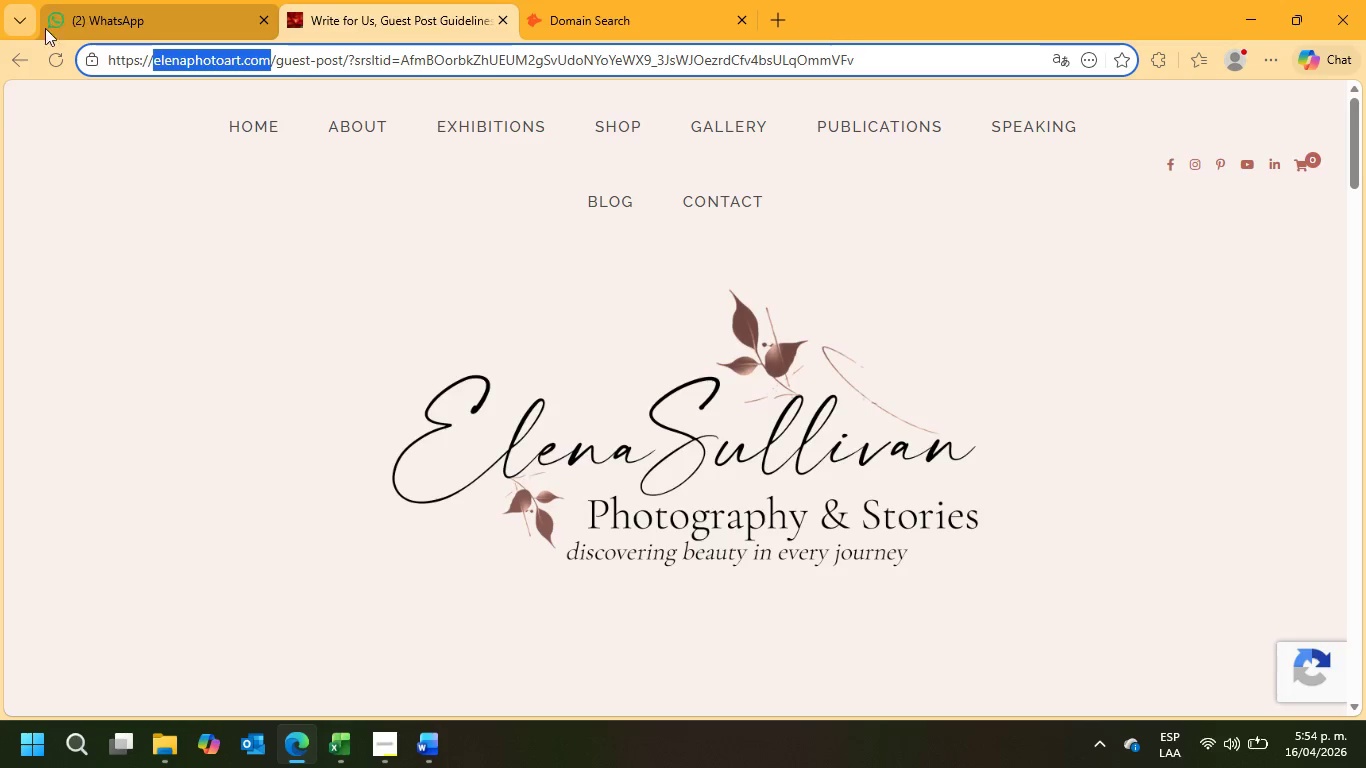 
left_click([24, 55])
 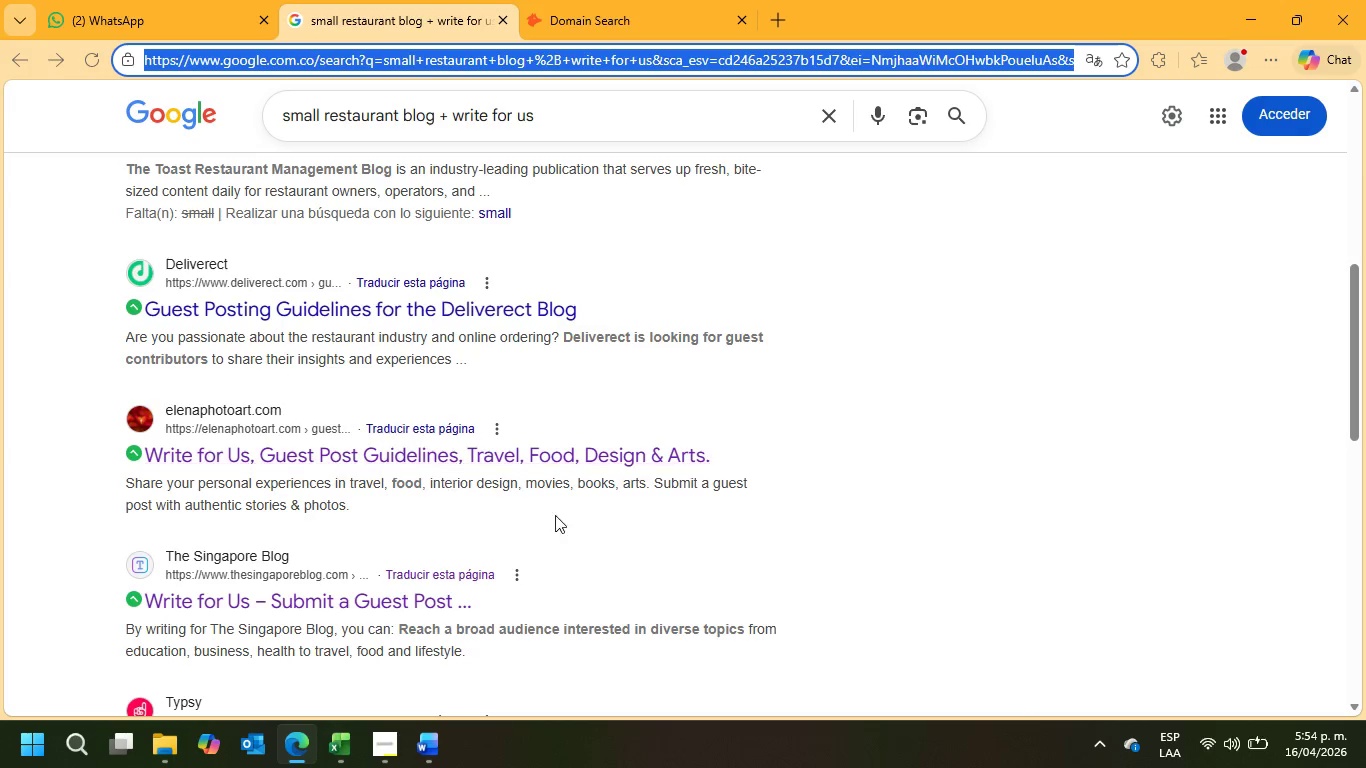 
scroll: coordinate [732, 526], scroll_direction: down, amount: 3.0
 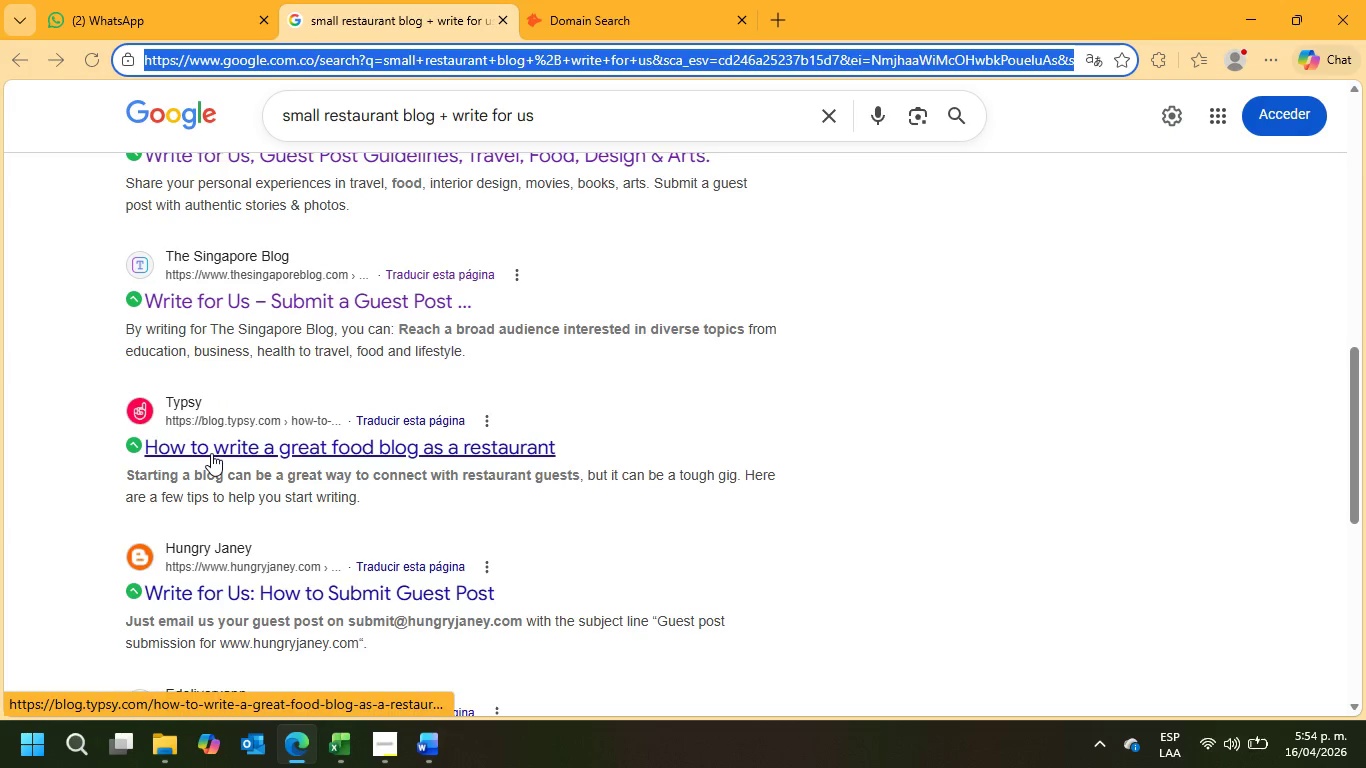 
left_click([211, 452])
 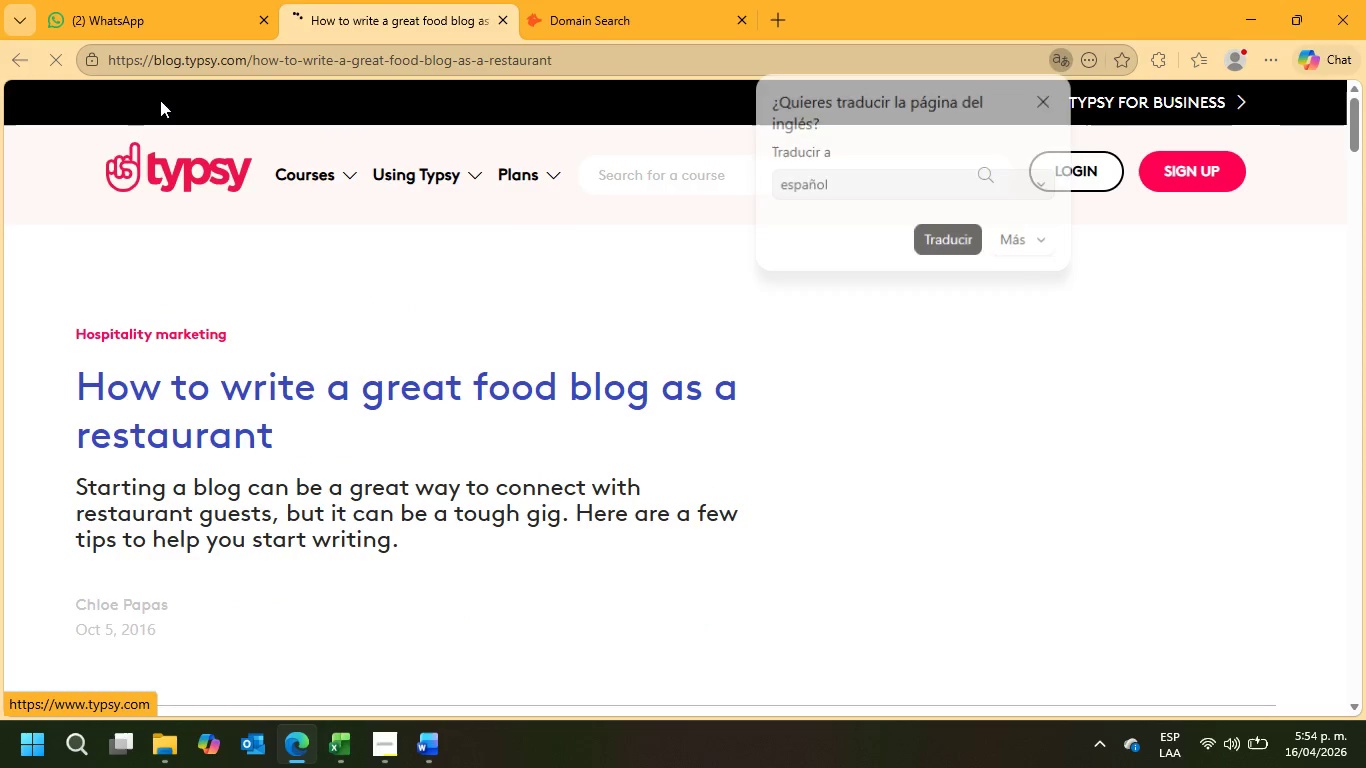 
left_click_drag(start_coordinate=[151, 63], to_coordinate=[247, 61])
 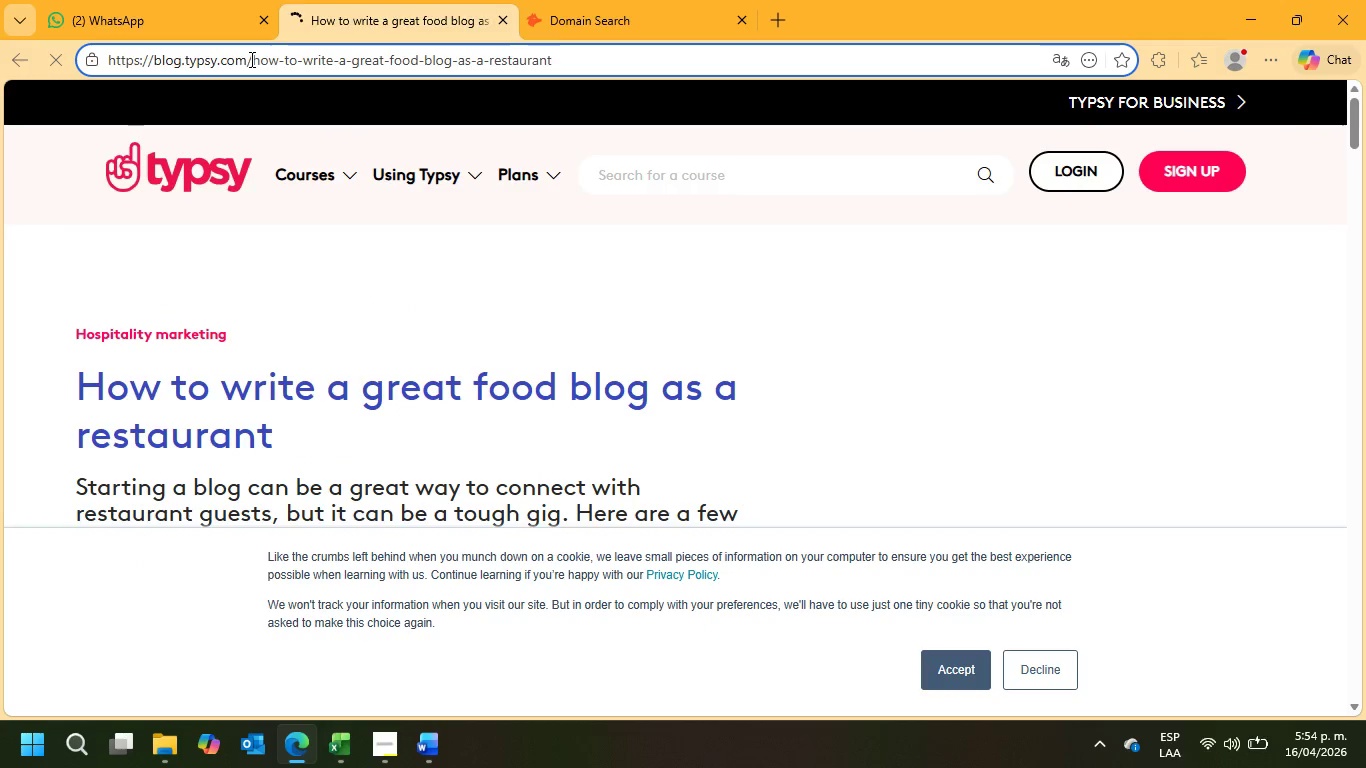 
left_click_drag(start_coordinate=[247, 59], to_coordinate=[150, 64])
 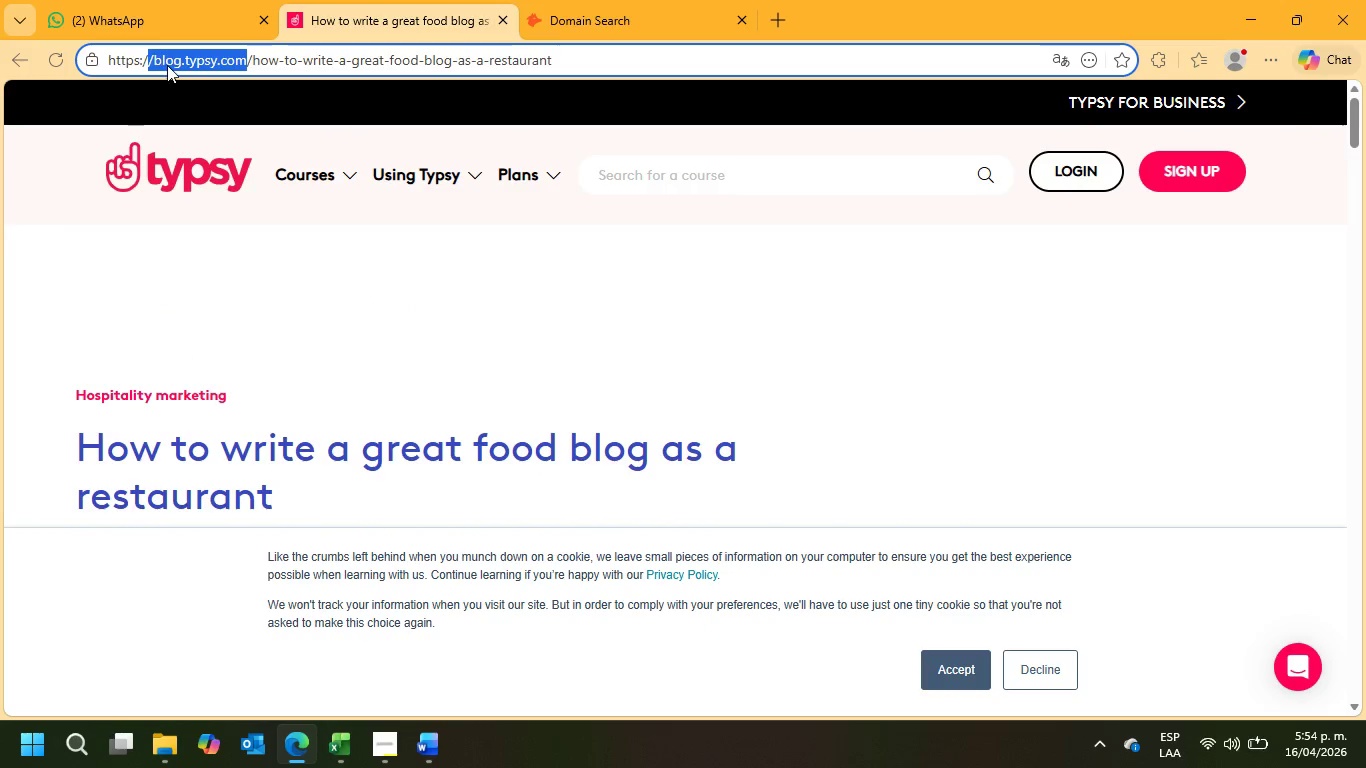 
right_click([167, 65])
 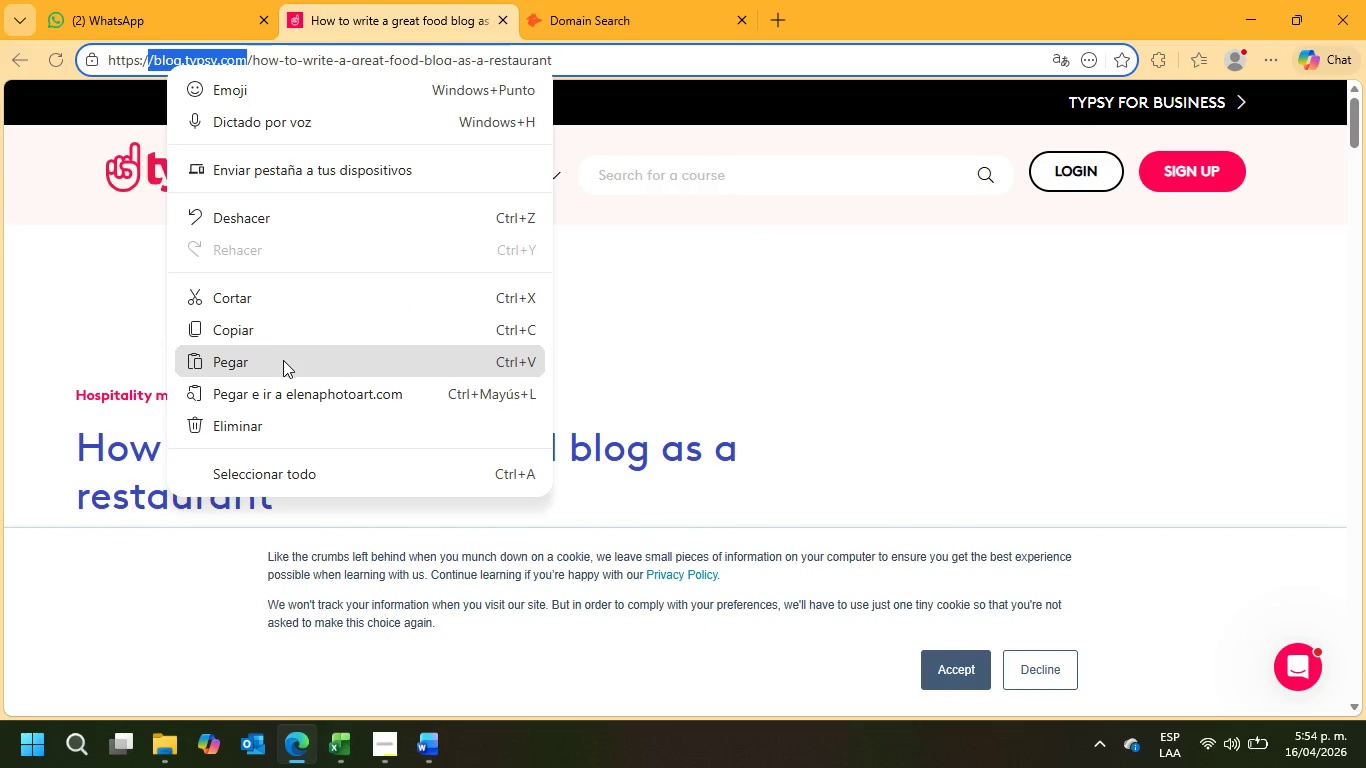 
left_click([266, 330])
 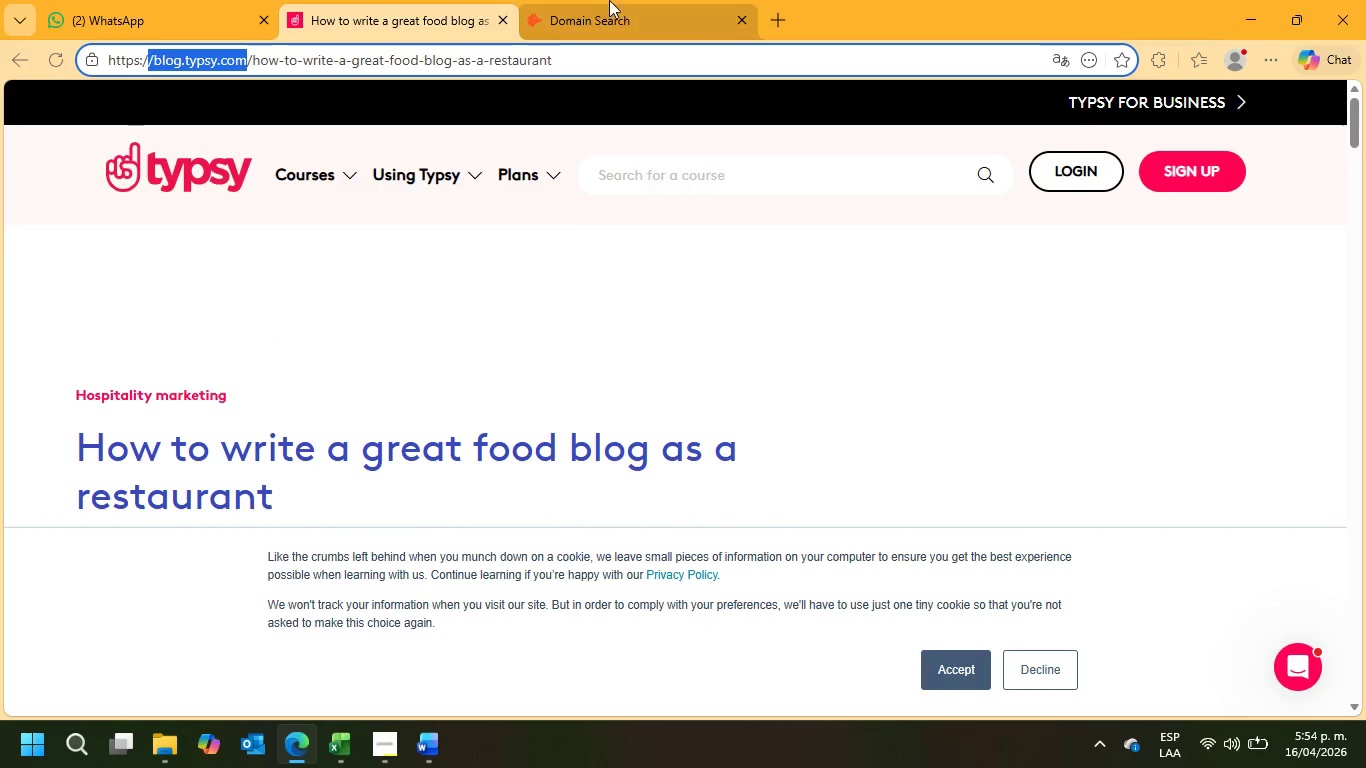 
left_click([644, 0])
 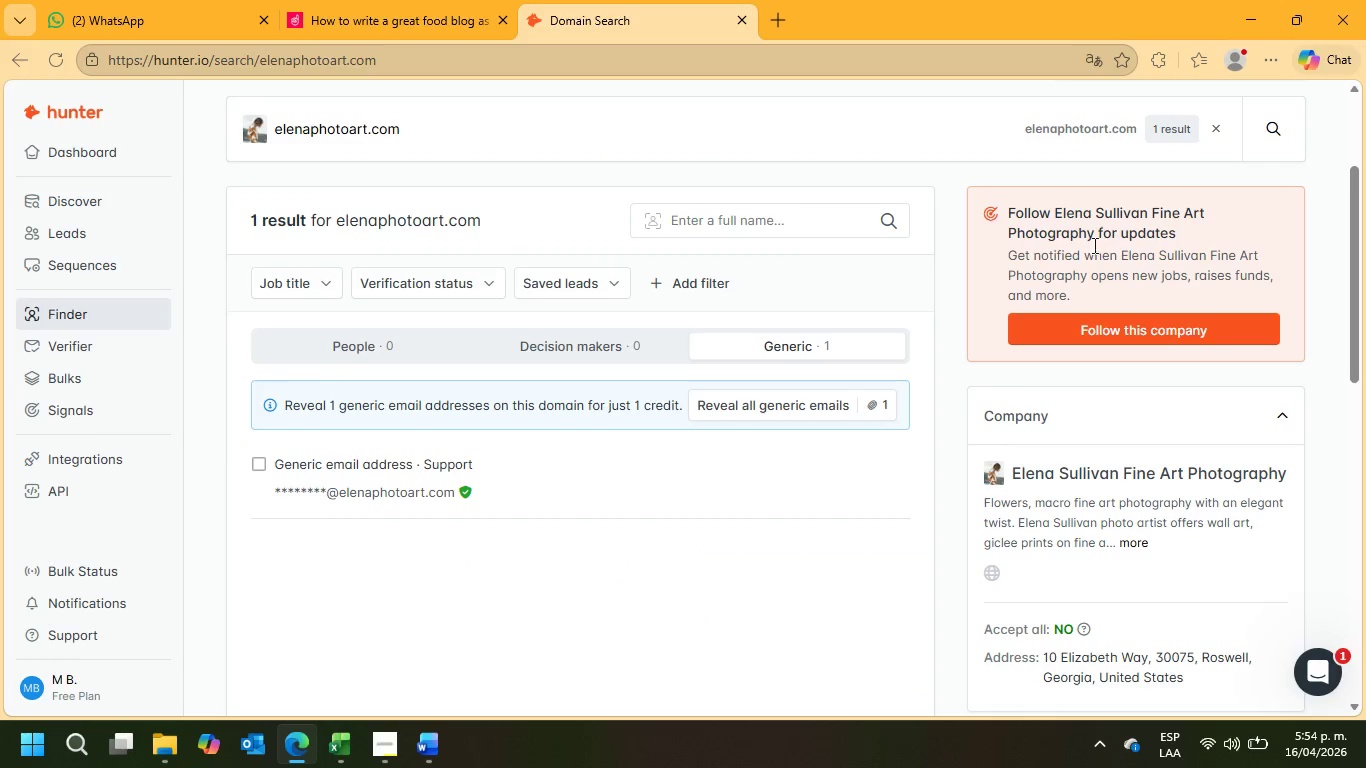 
scroll: coordinate [1133, 236], scroll_direction: up, amount: 3.0
 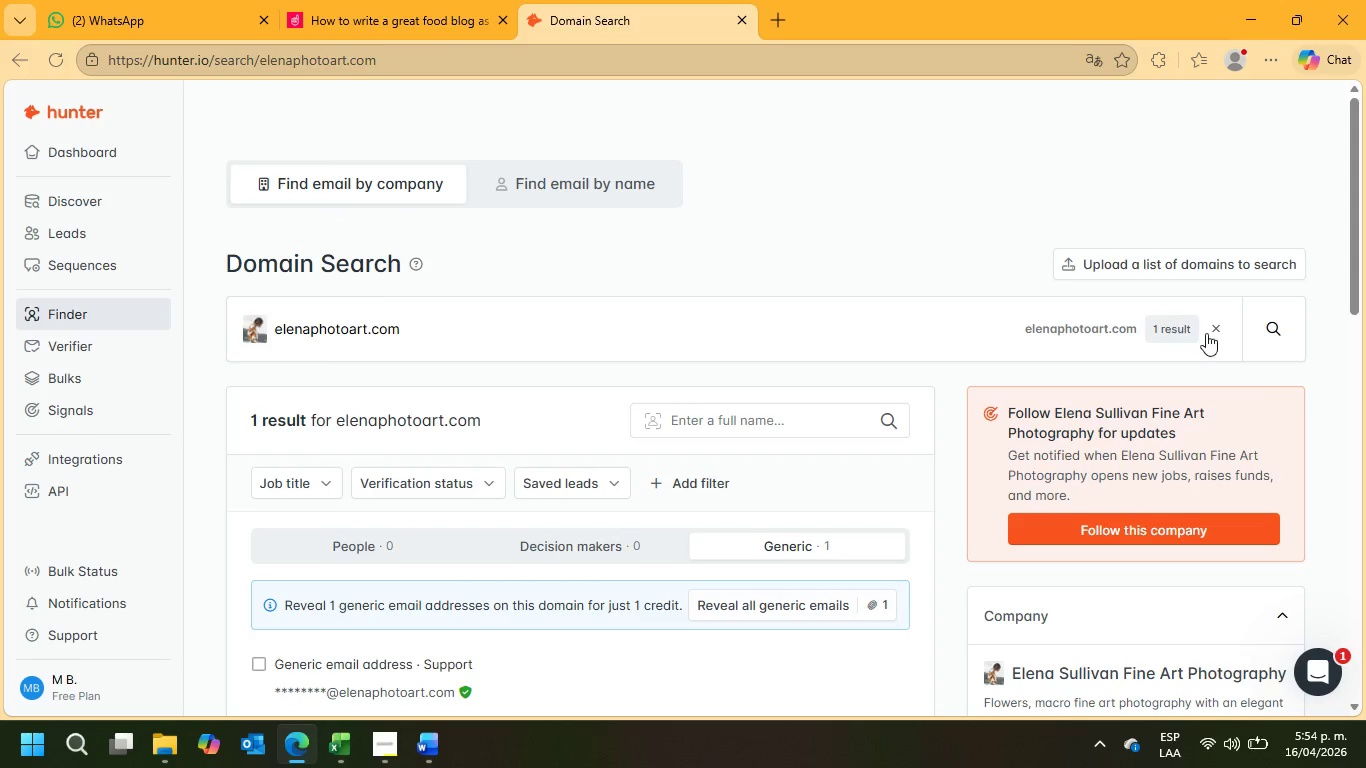 
left_click([1213, 327])
 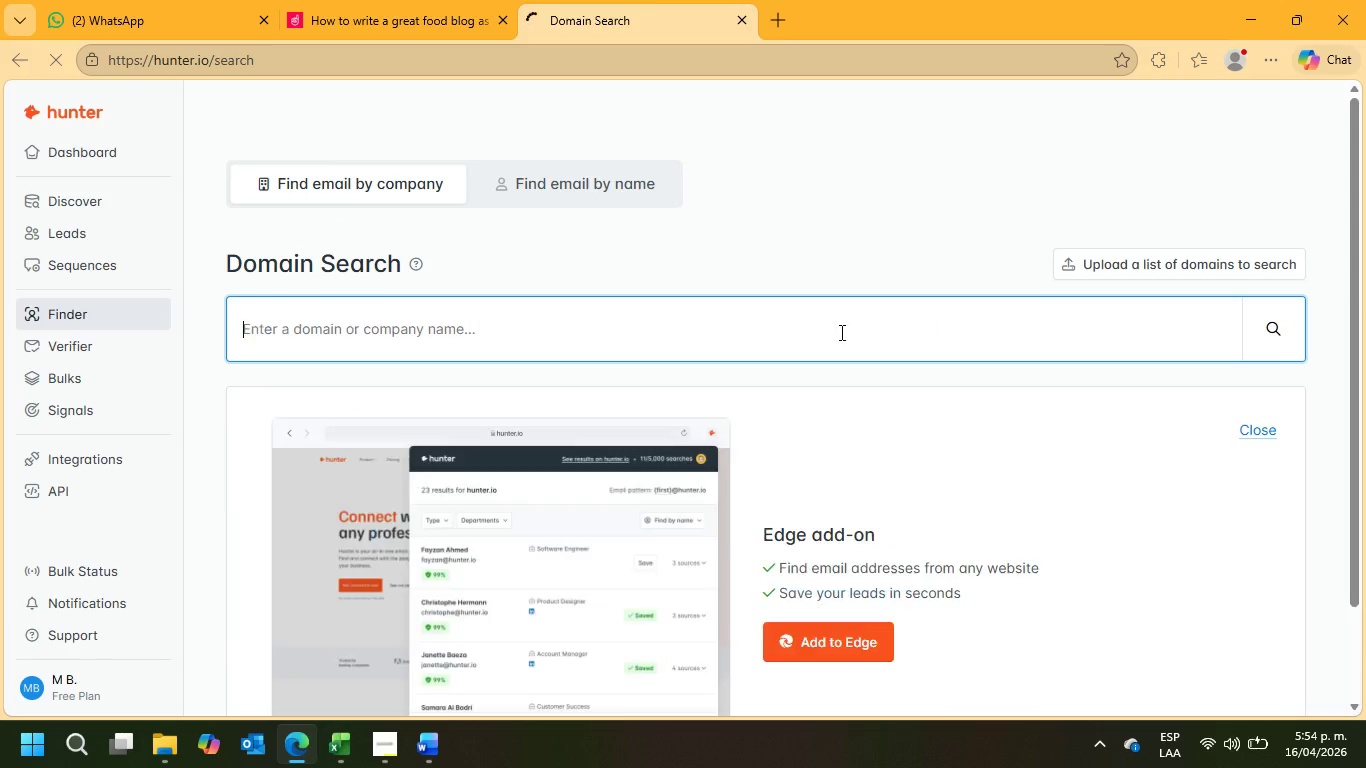 
left_click([698, 330])
 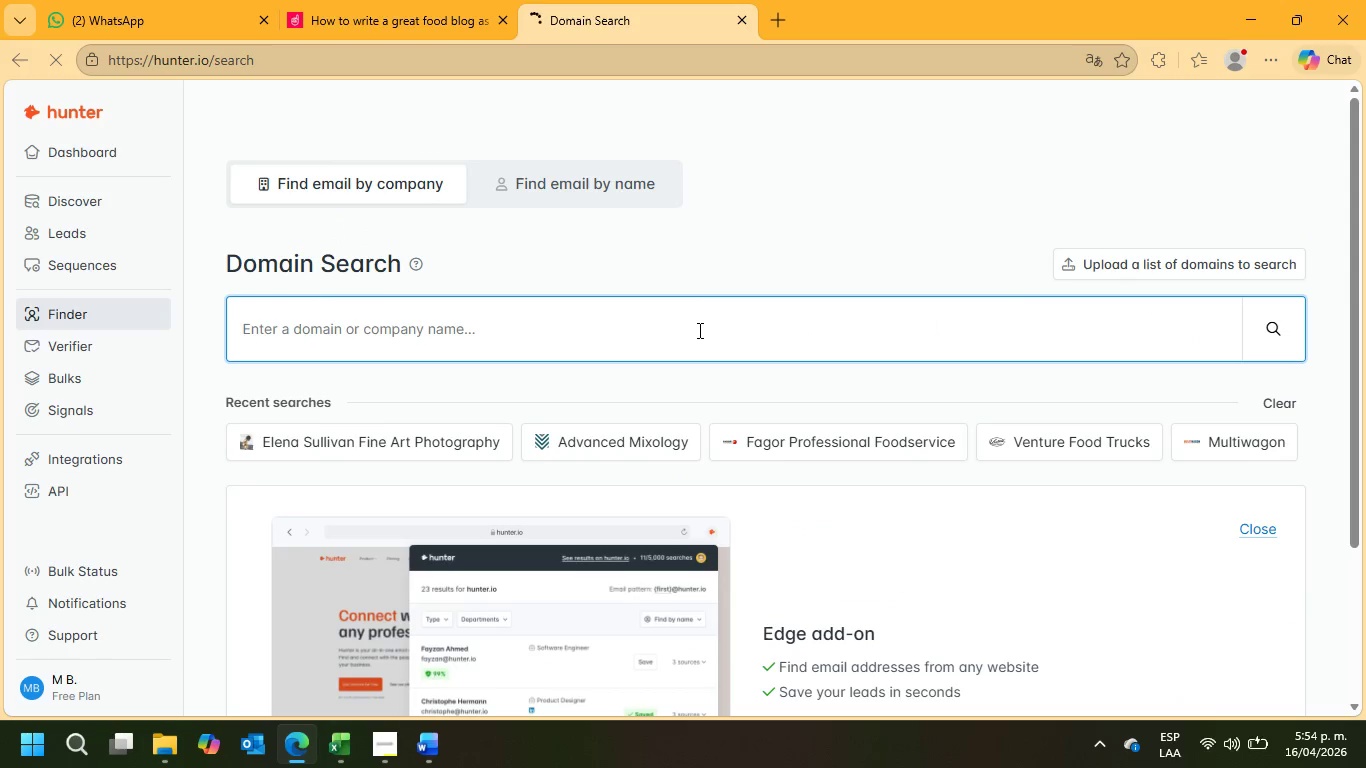 
key(Control+V)
 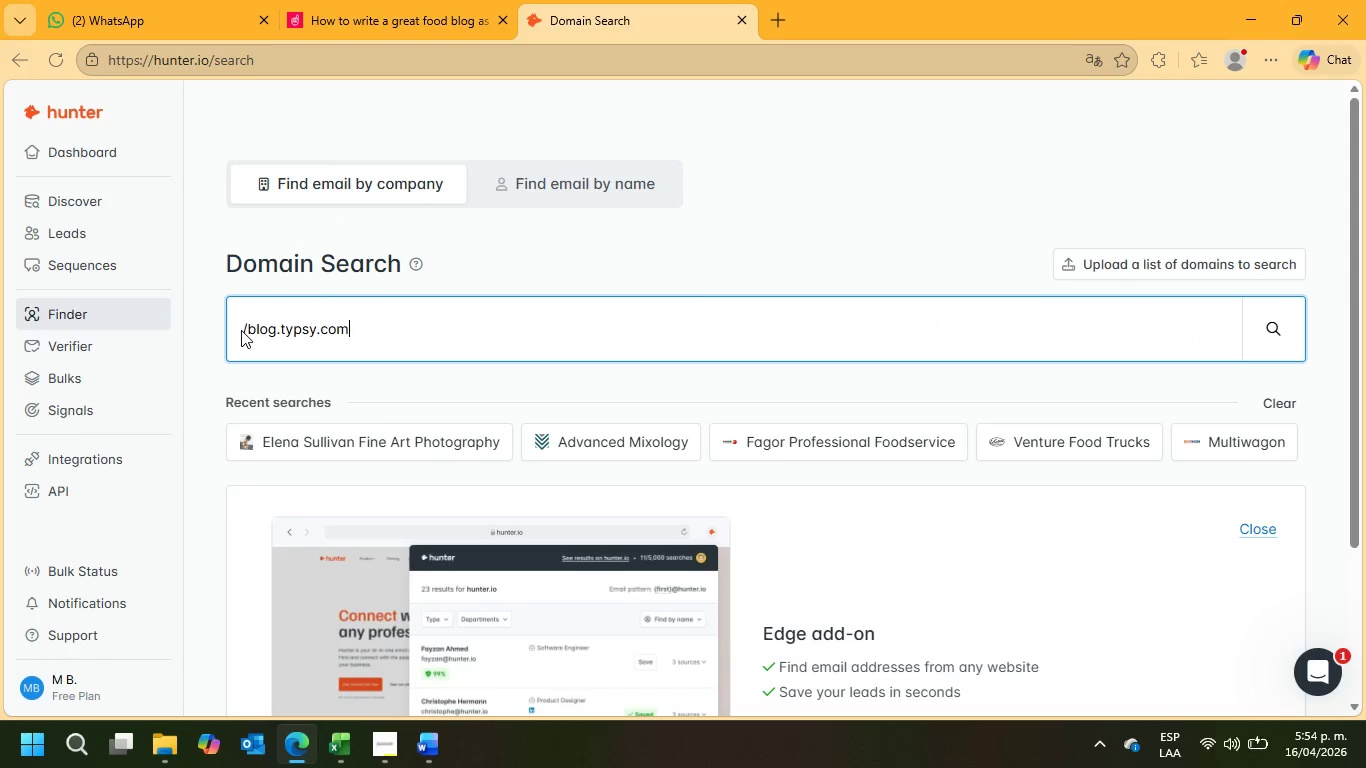 
left_click([249, 328])
 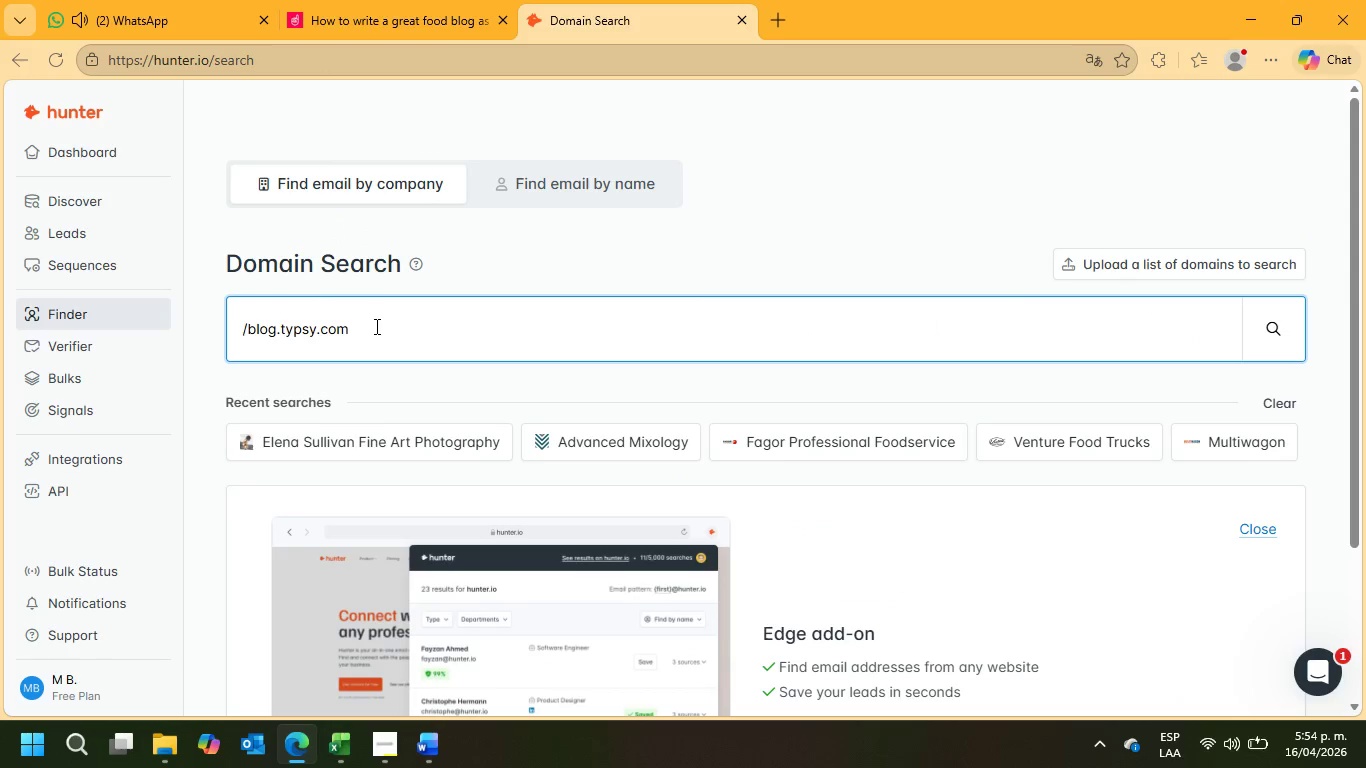 
key(Backspace)
 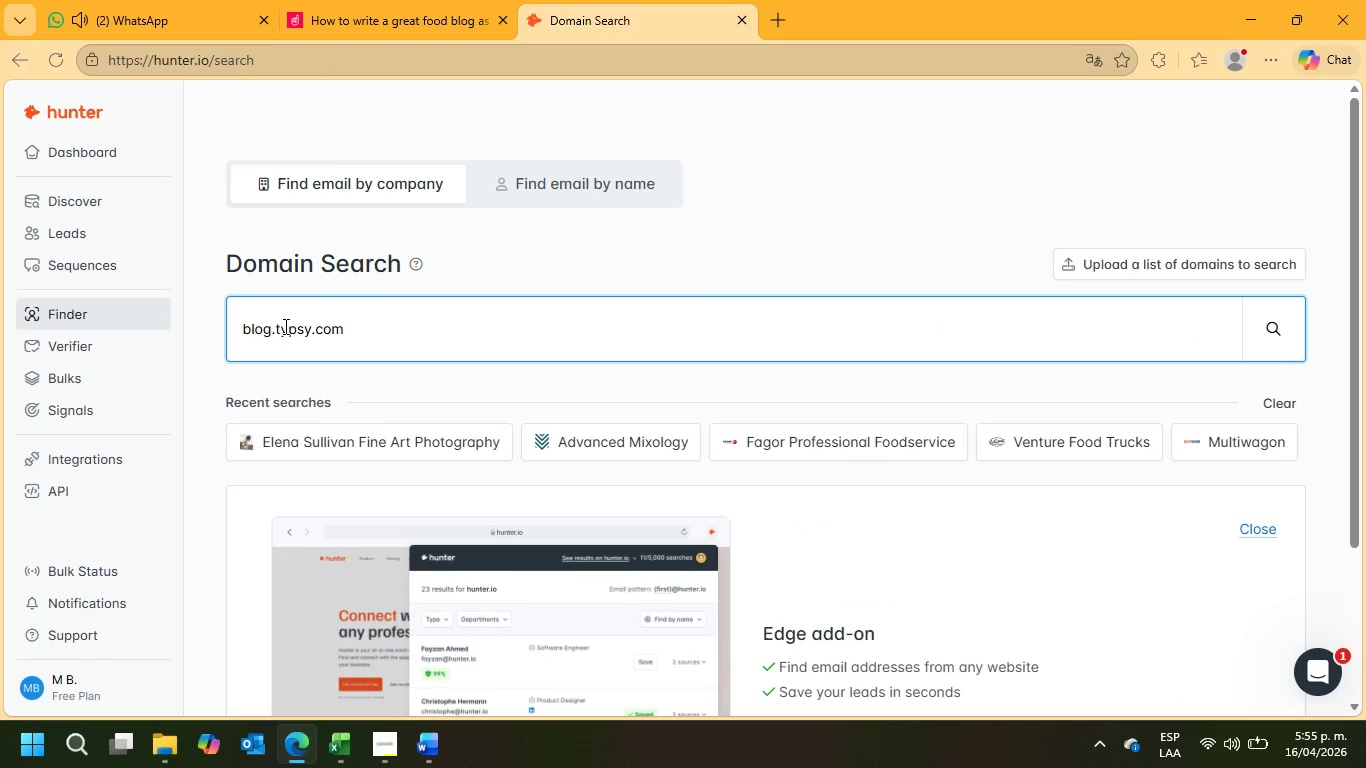 
left_click_drag(start_coordinate=[275, 334], to_coordinate=[225, 332])
 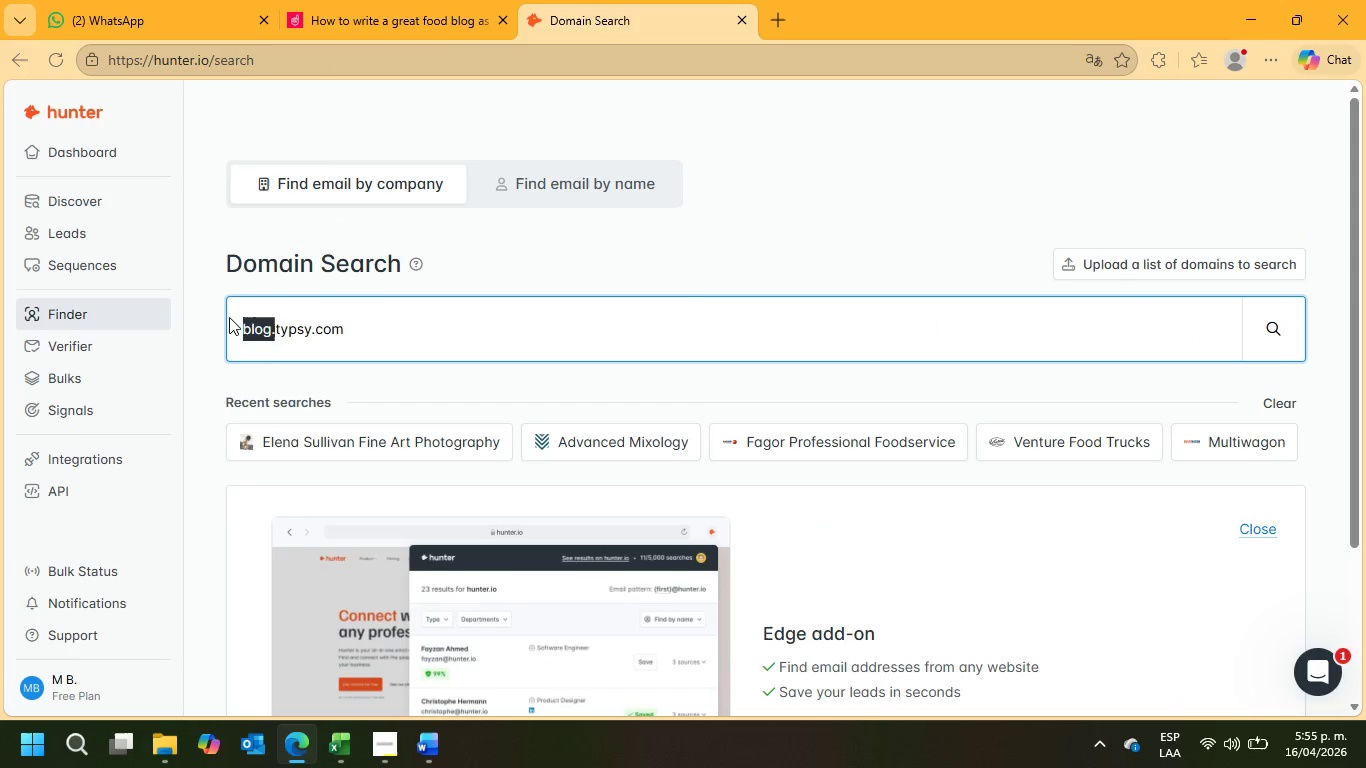 
key(Backspace)
 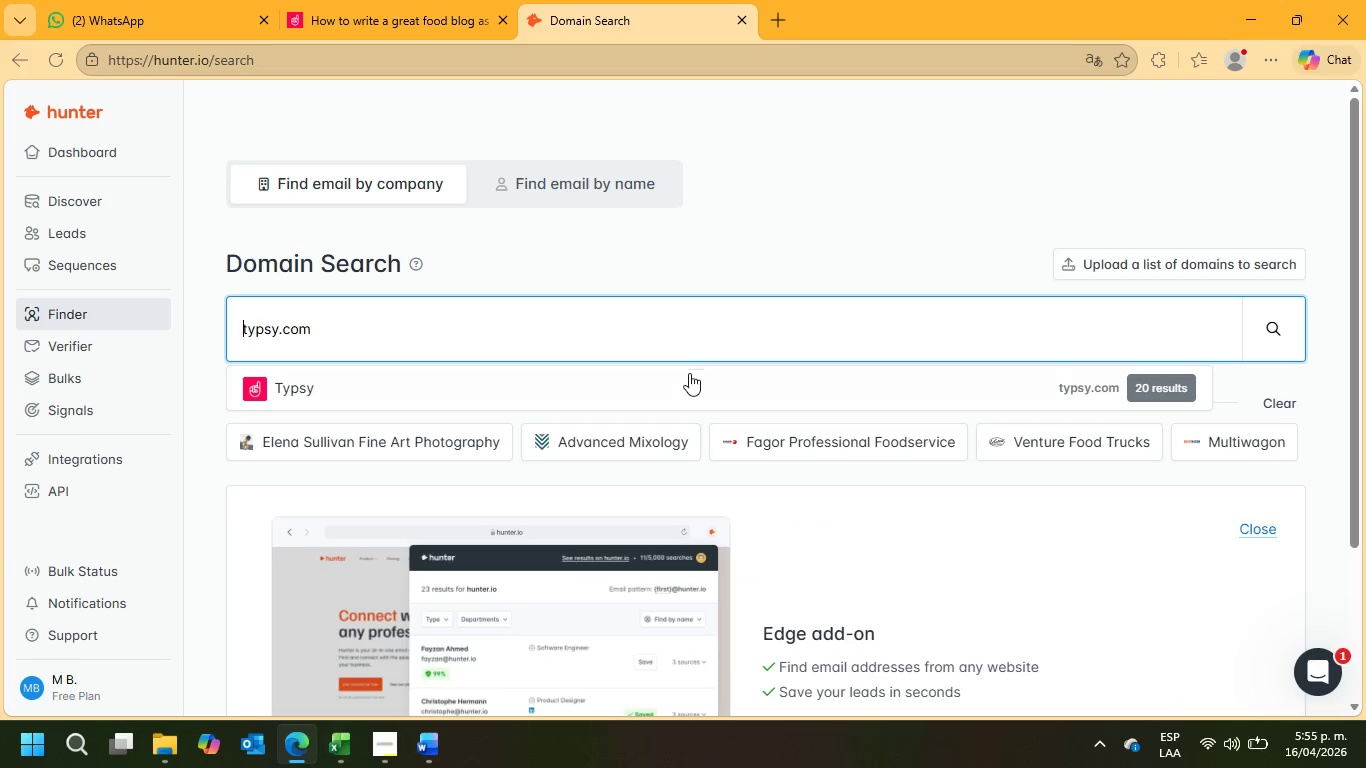 
left_click([643, 380])
 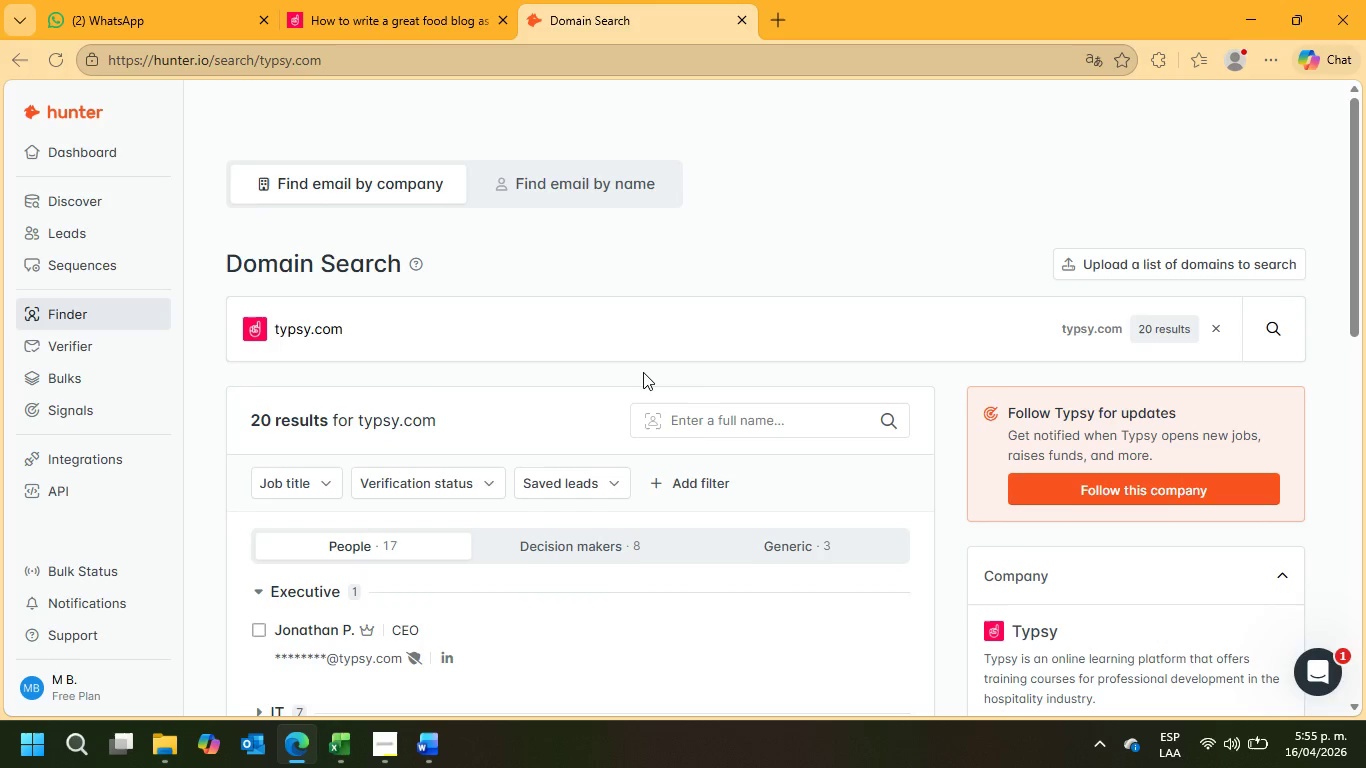 
scroll: coordinate [643, 372], scroll_direction: down, amount: 4.0
 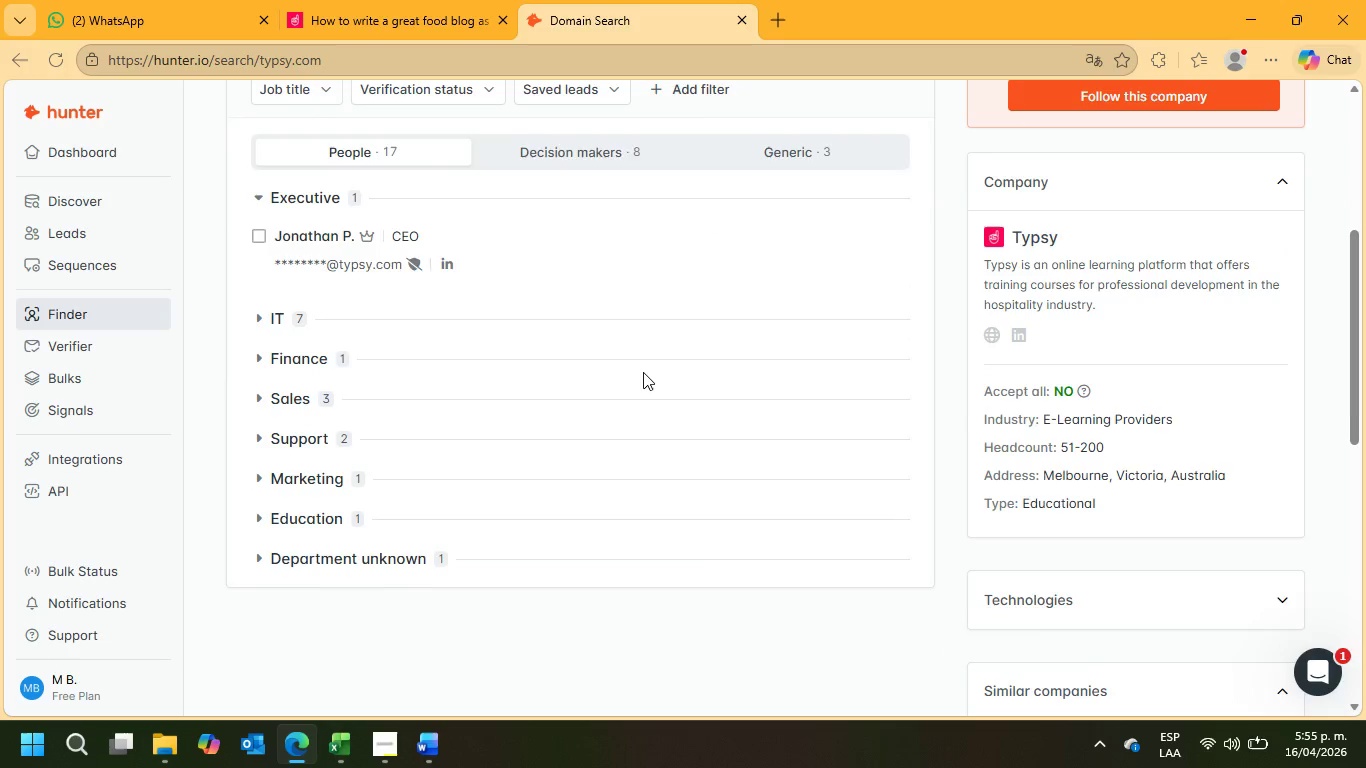 
scroll: coordinate [643, 372], scroll_direction: up, amount: 1.0
 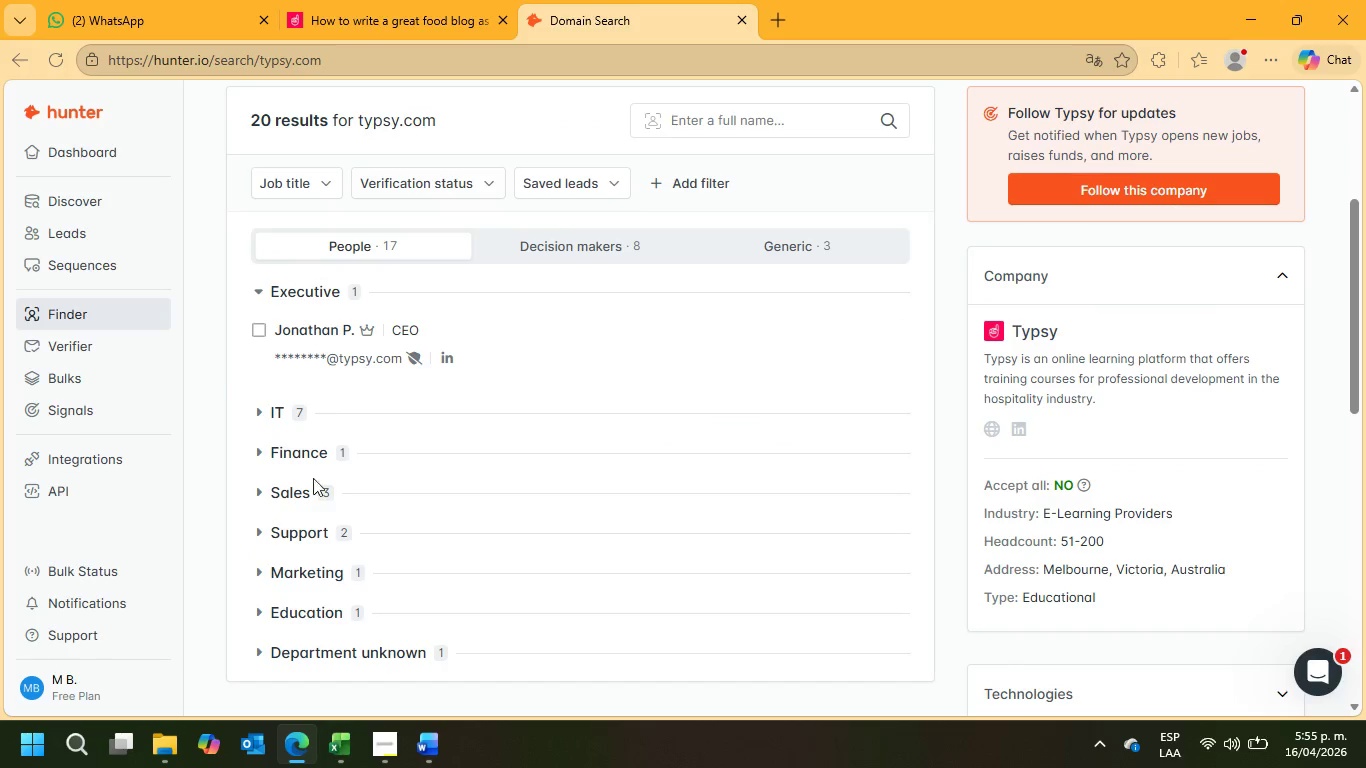 
left_click([257, 454])
 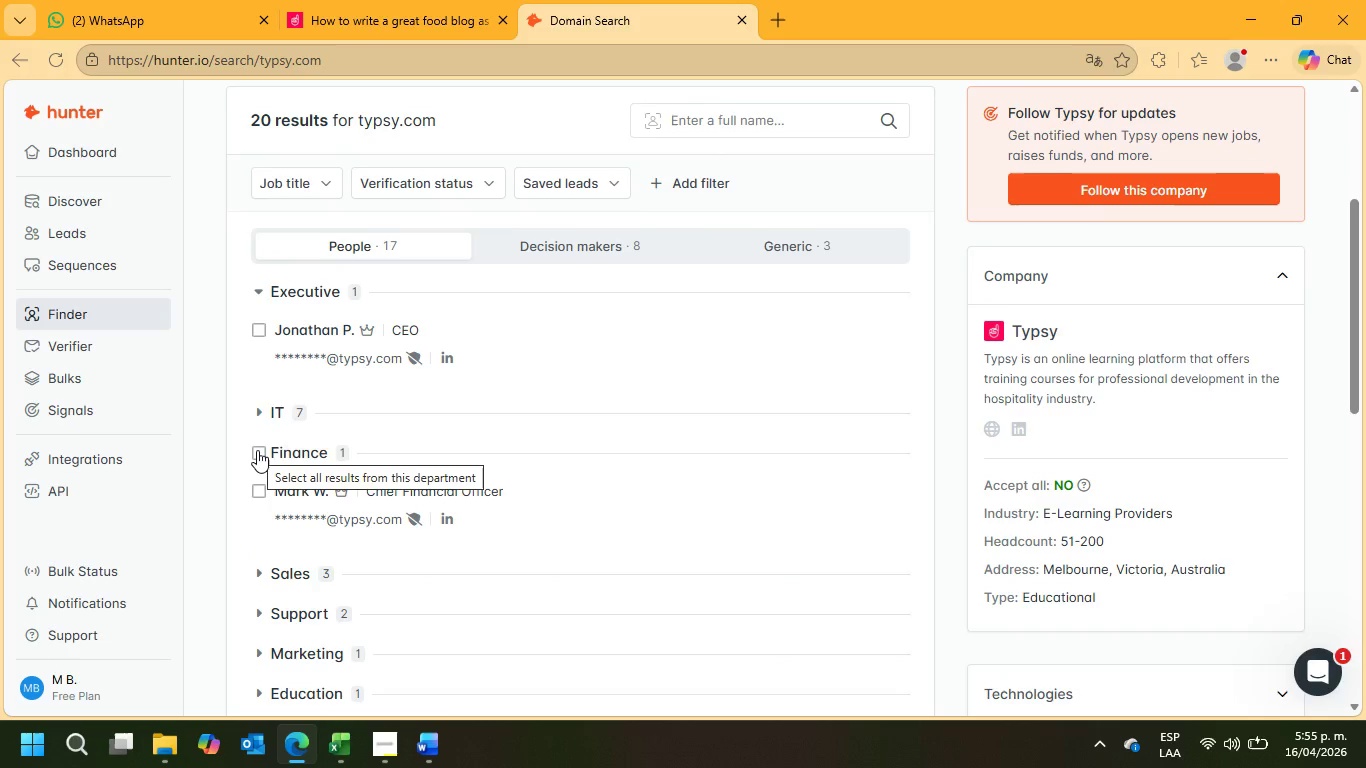 
scroll: coordinate [257, 450], scroll_direction: down, amount: 1.0
 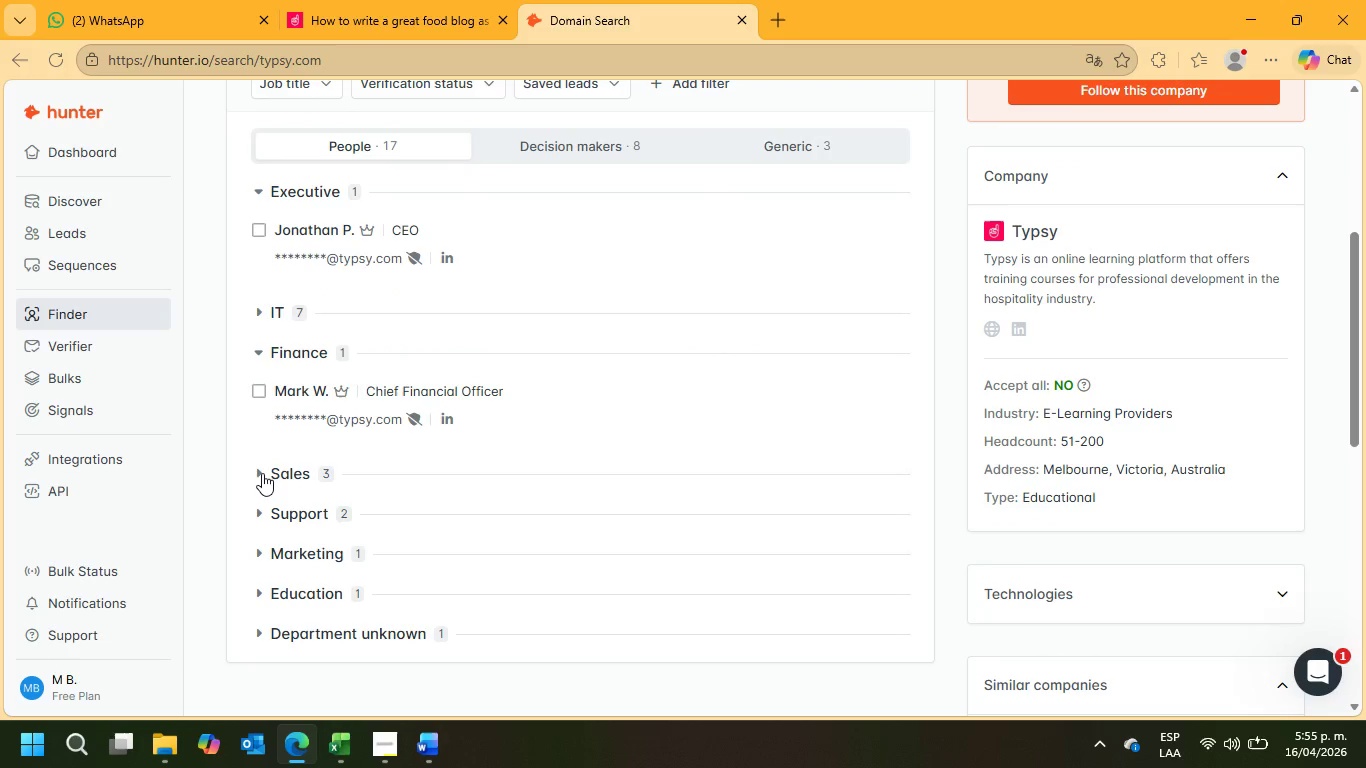 
left_click([262, 473])
 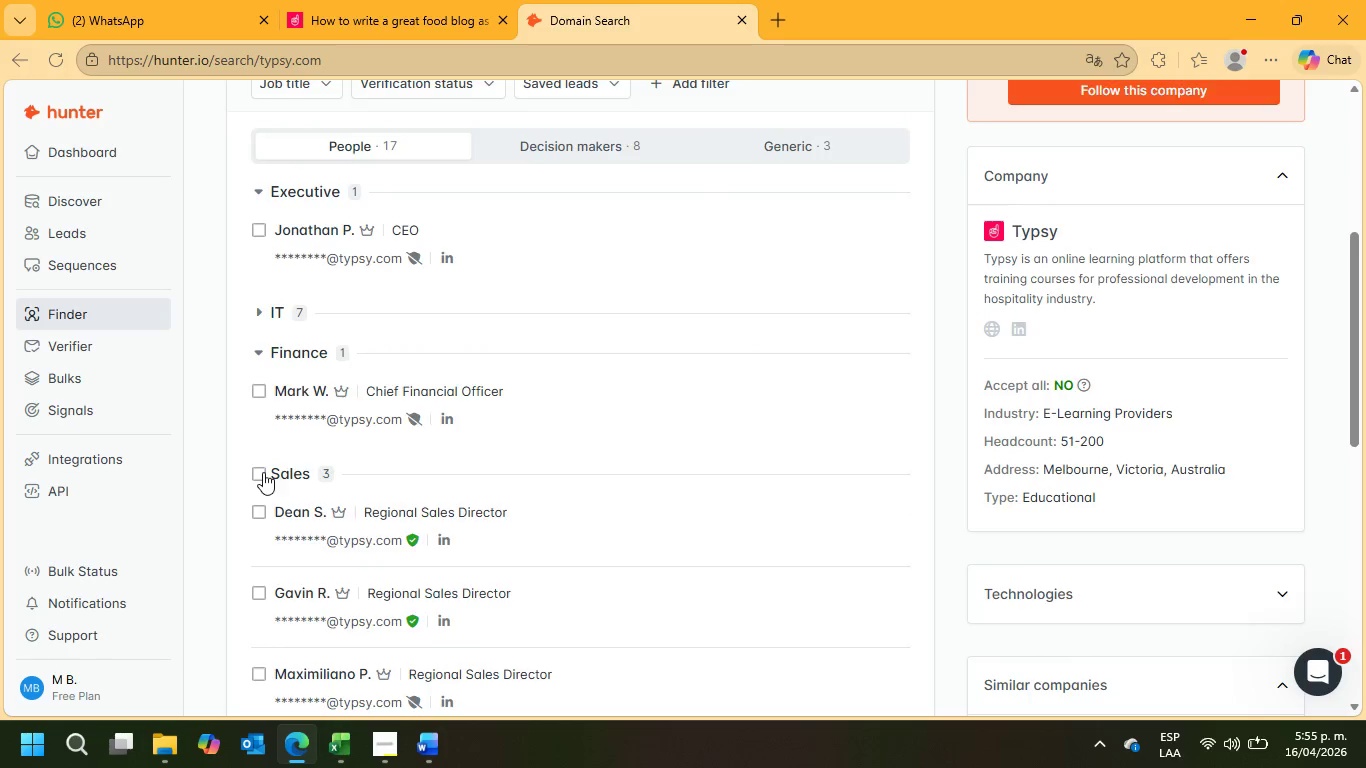 
scroll: coordinate [263, 472], scroll_direction: down, amount: 3.0
 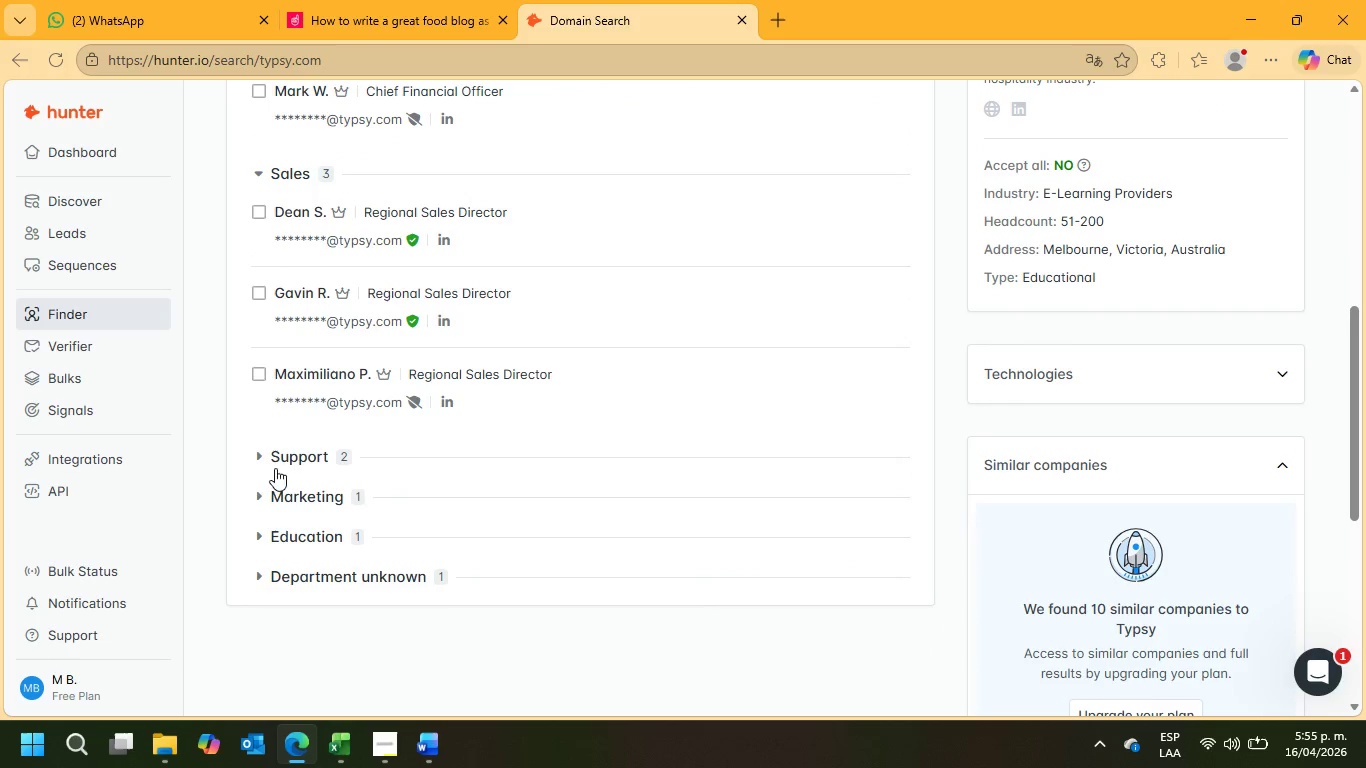 
left_click([261, 462])
 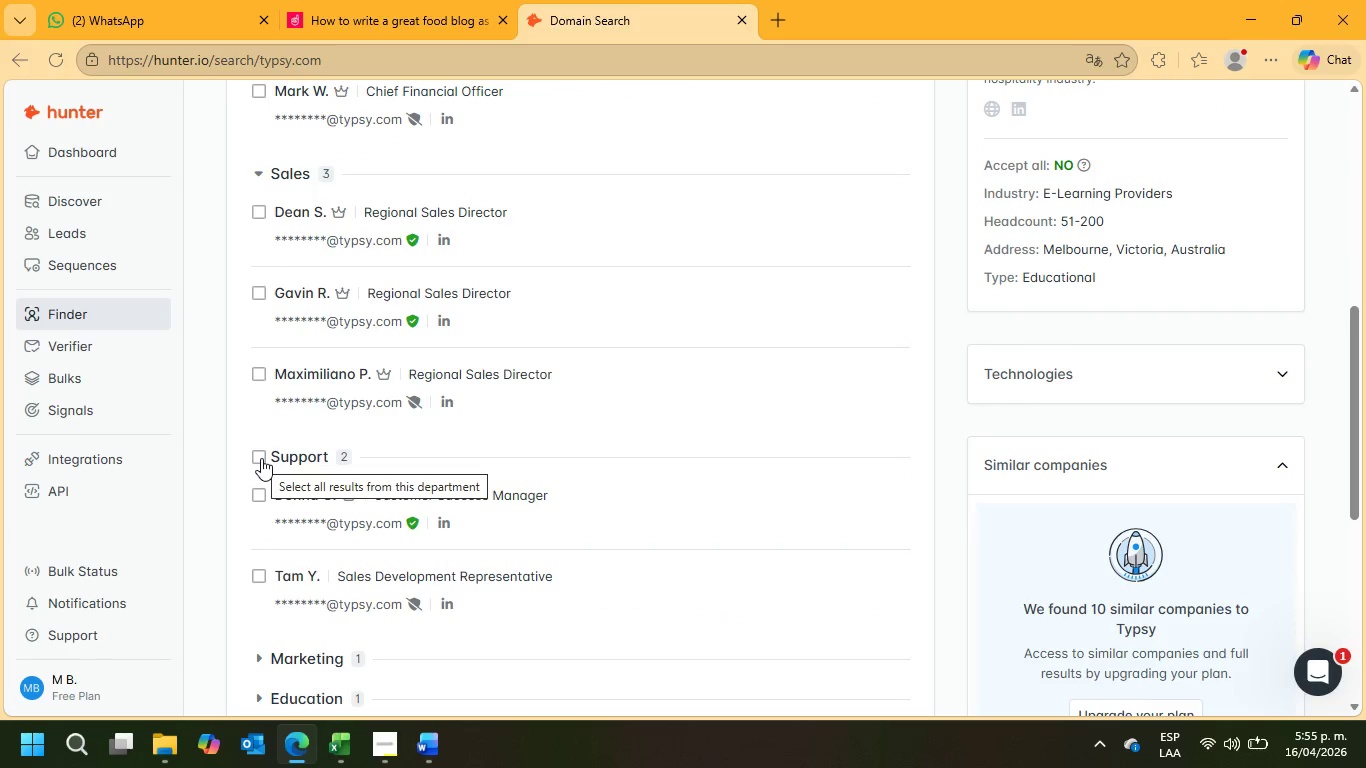 
scroll: coordinate [261, 458], scroll_direction: down, amount: 1.0
 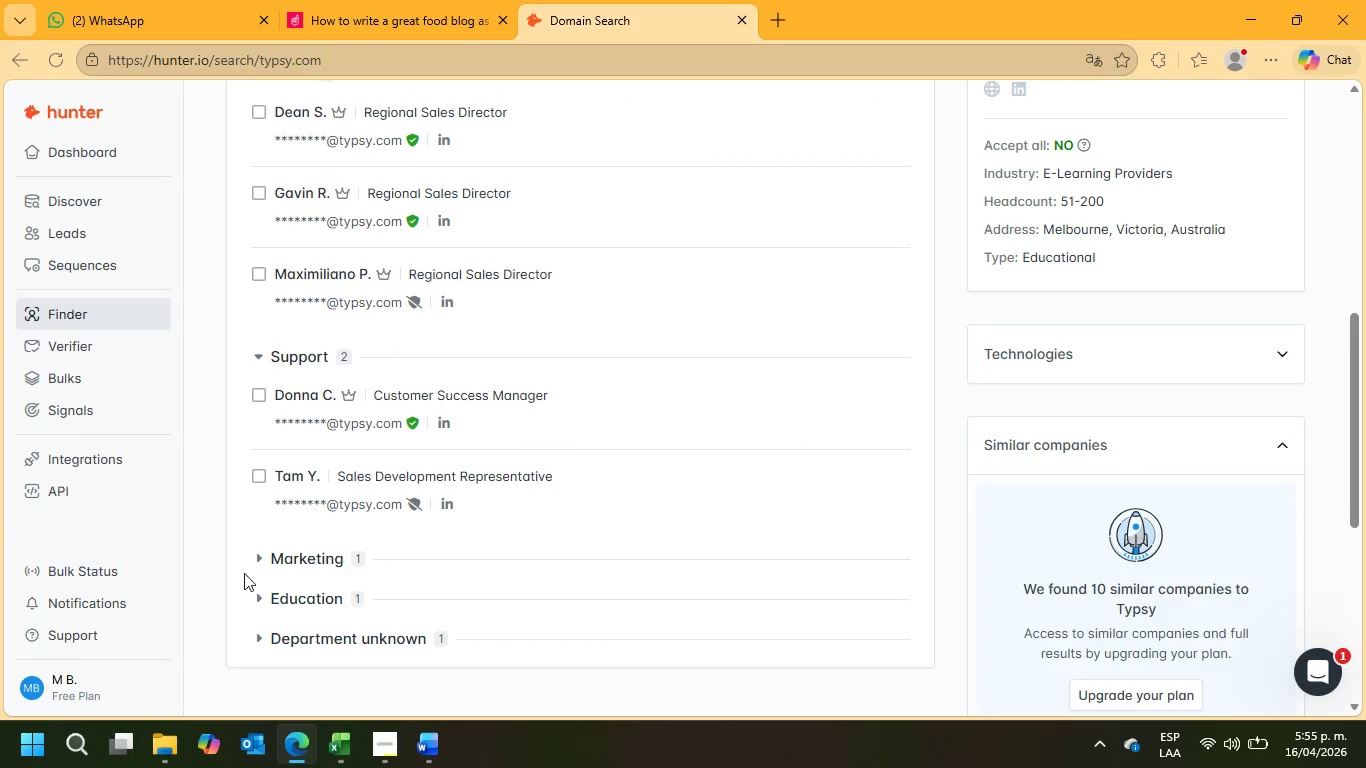 
left_click([252, 563])
 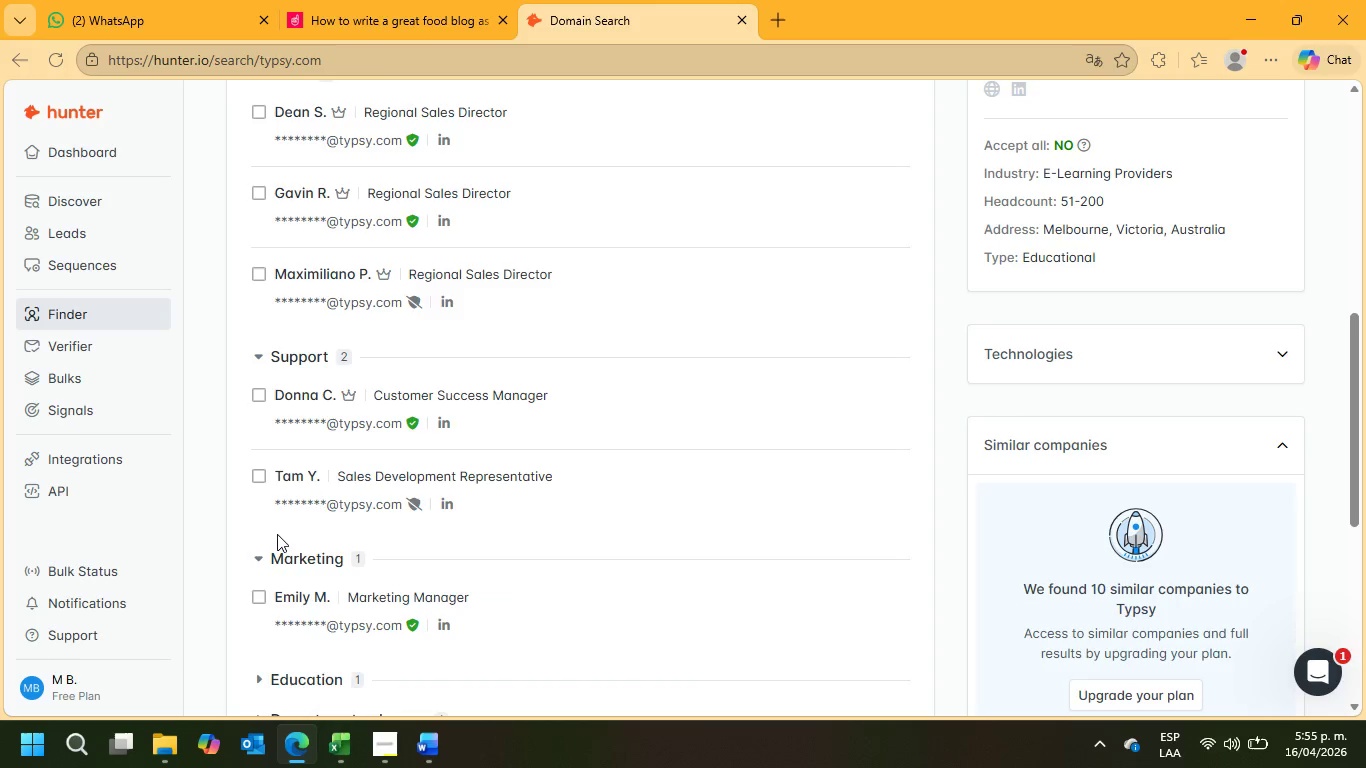 
scroll: coordinate [277, 534], scroll_direction: down, amount: 2.0
 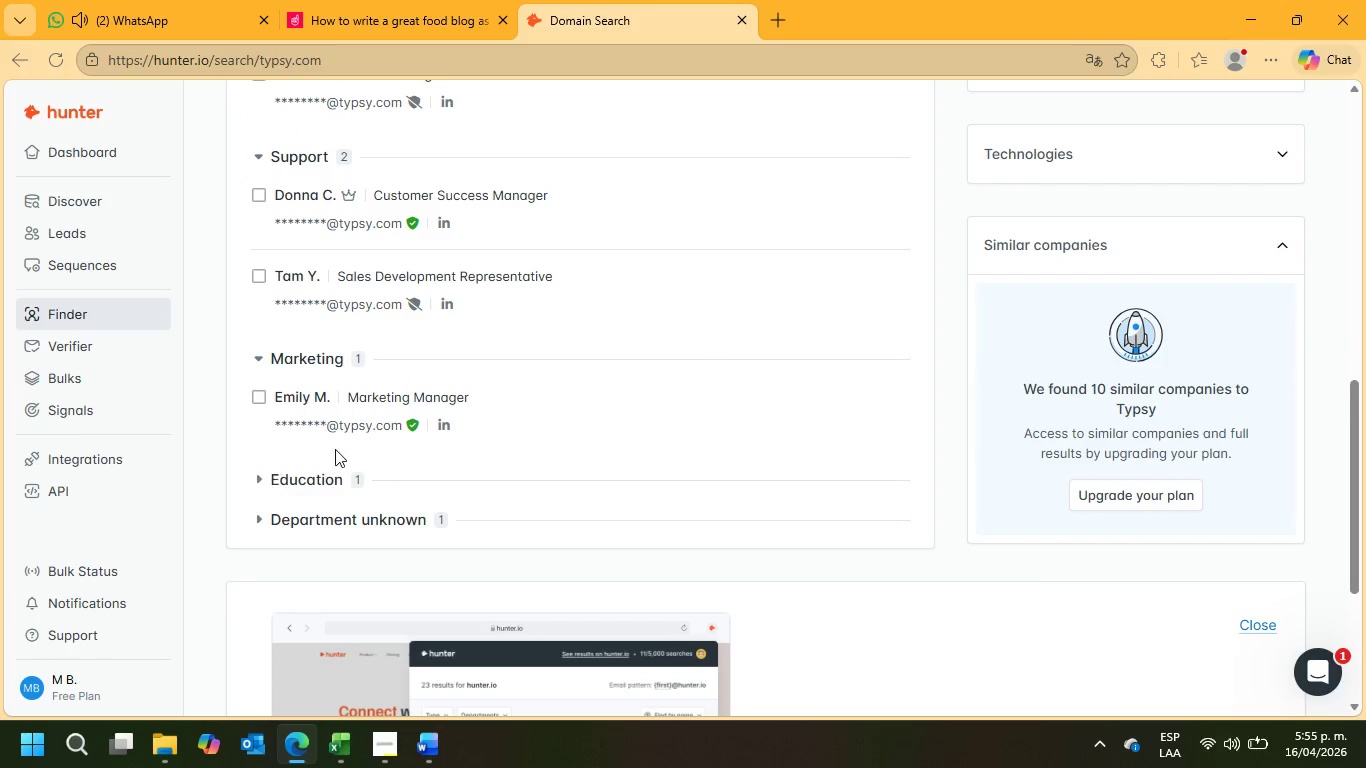 
left_click([849, 403])
 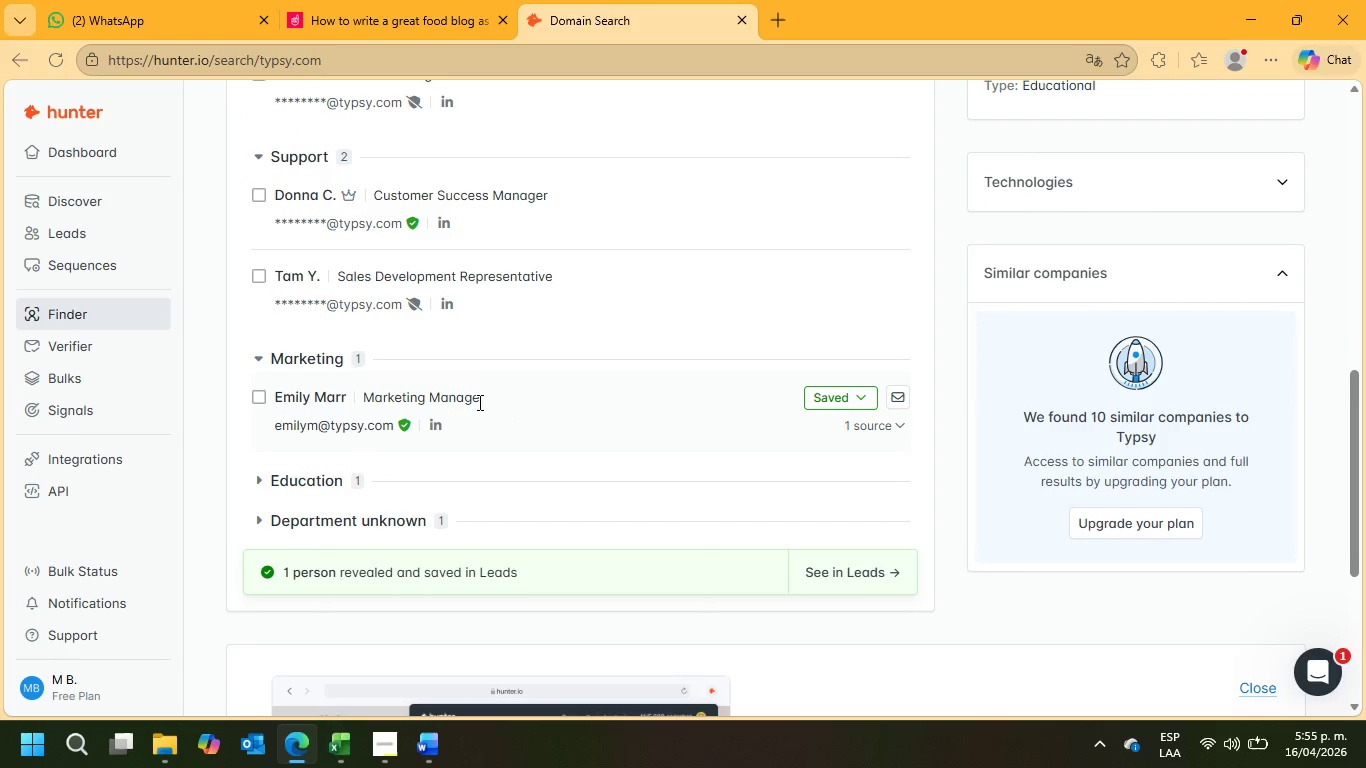 
left_click_drag(start_coordinate=[506, 403], to_coordinate=[361, 408])
 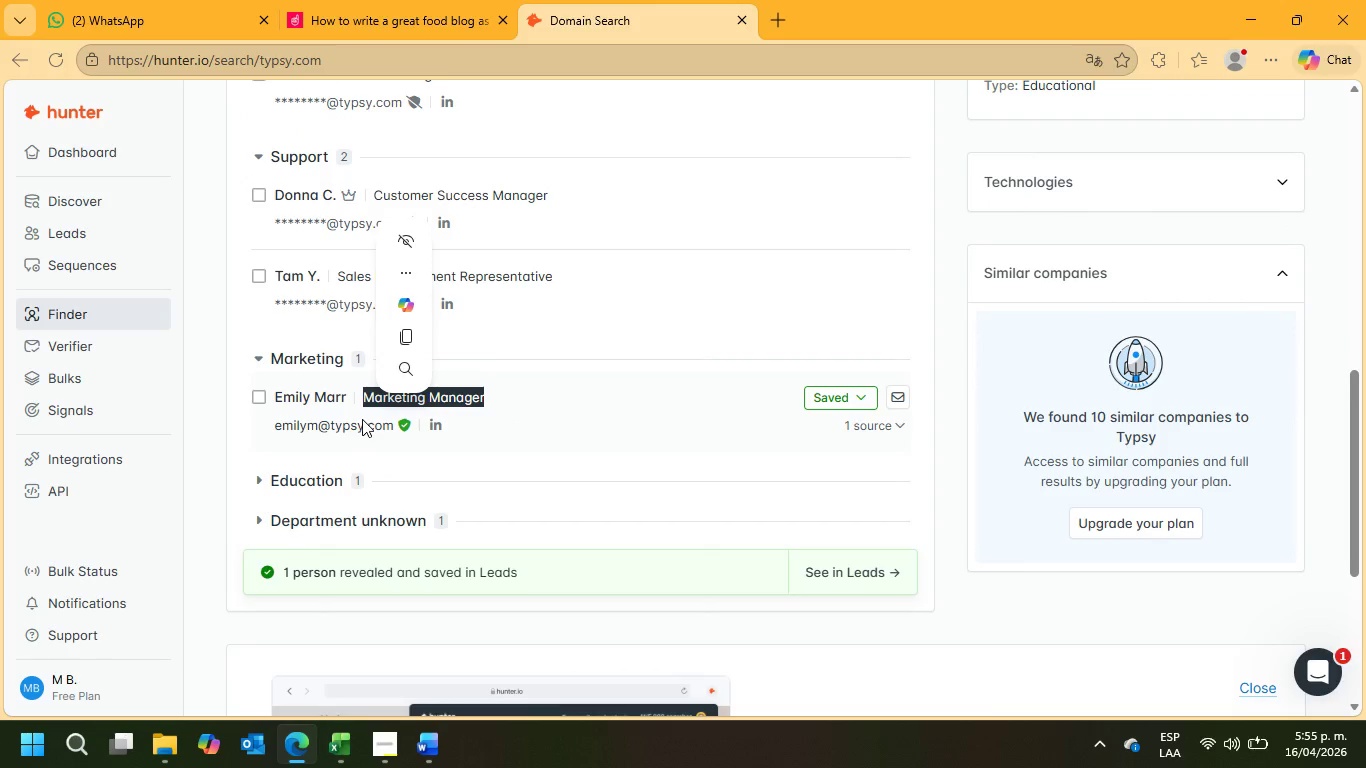 
key(Control+C)
 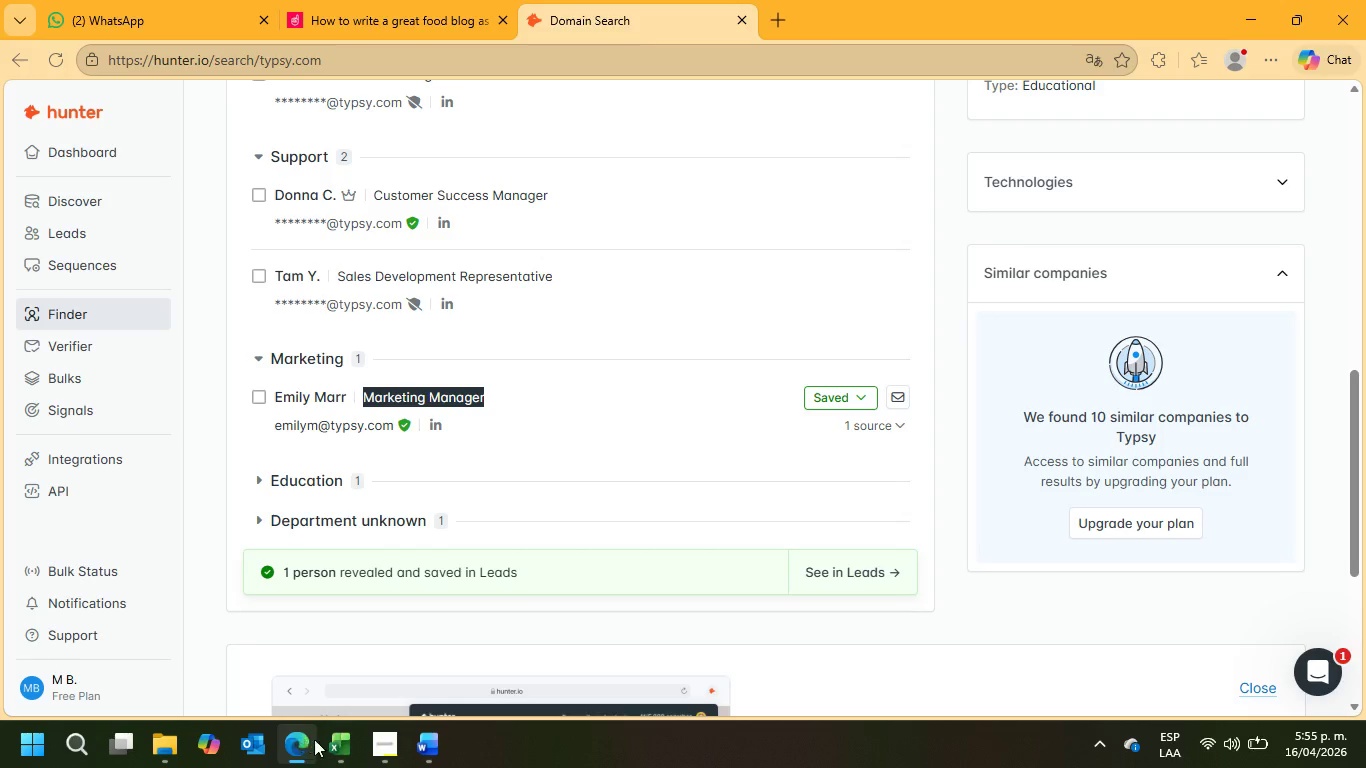 
left_click([335, 741])
 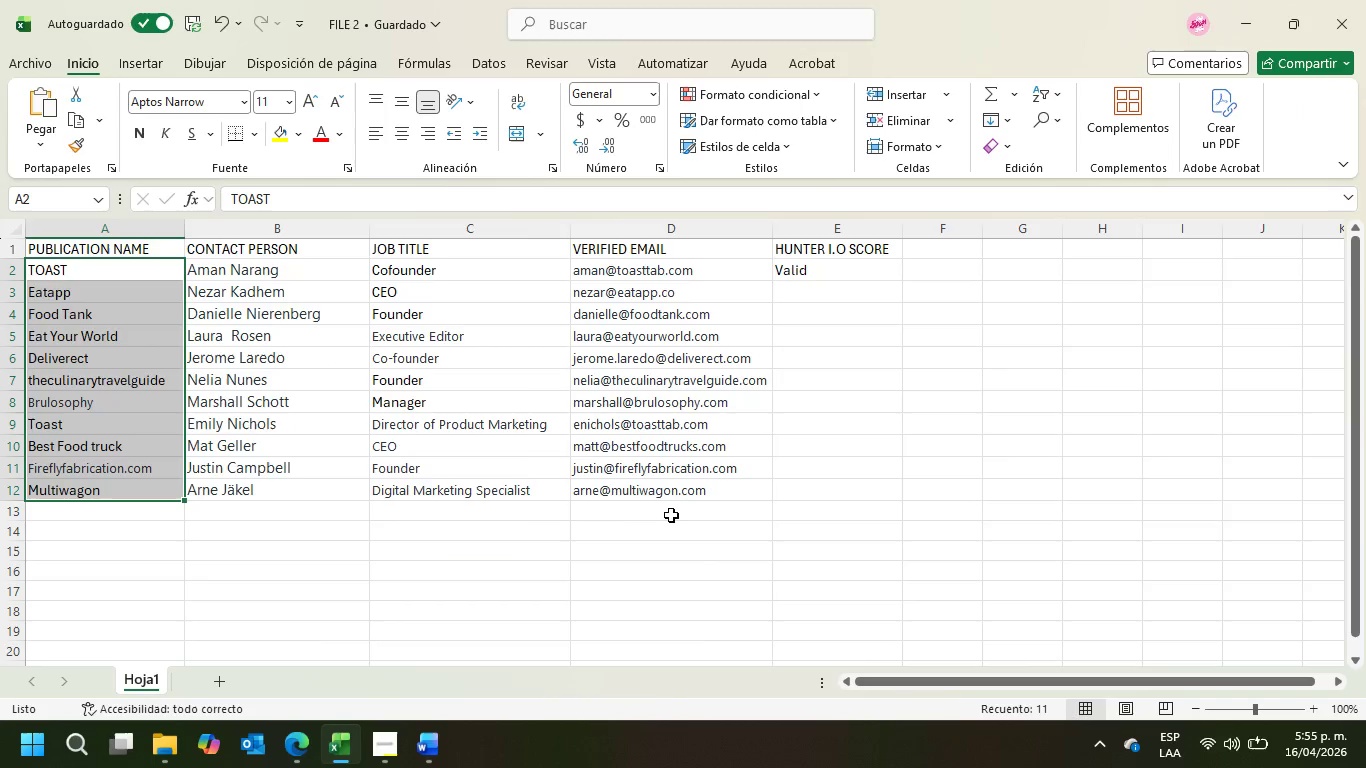 
left_click([646, 518])
 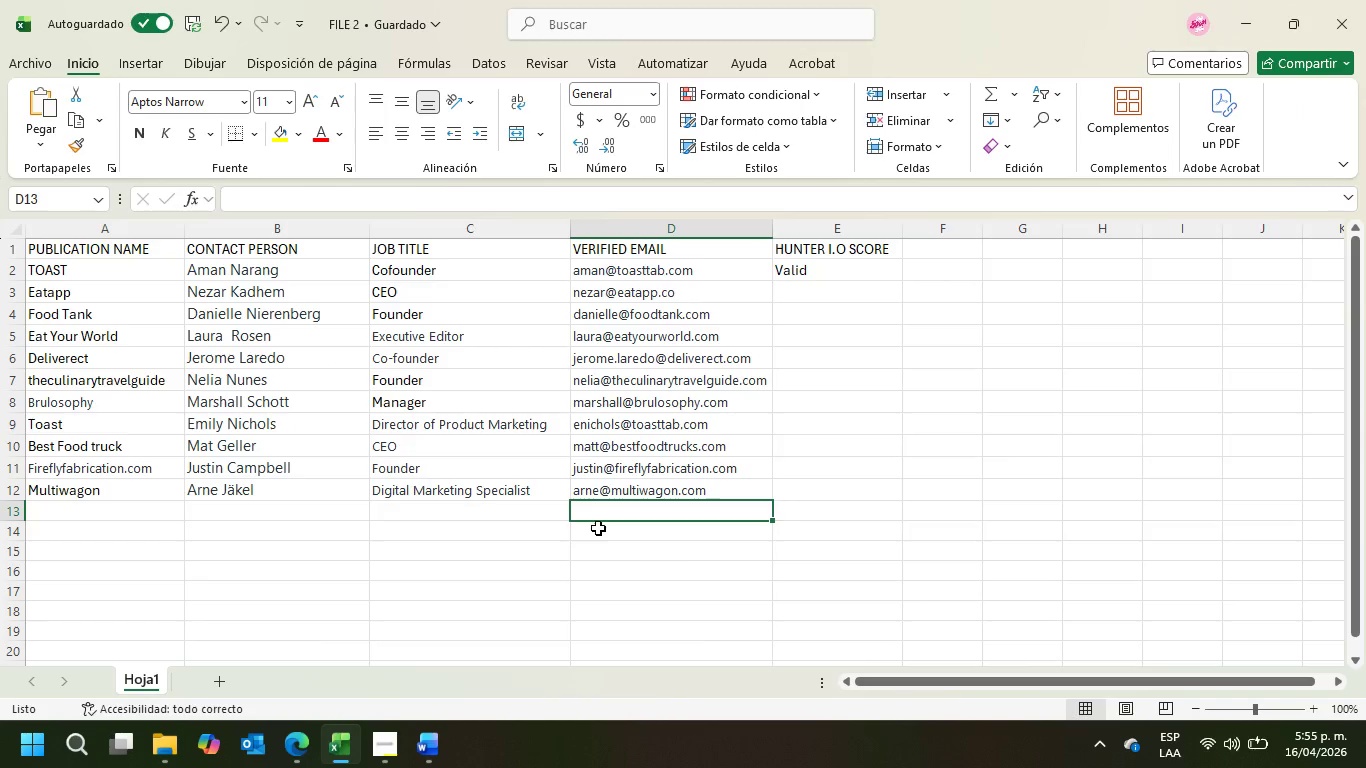 
left_click([505, 517])
 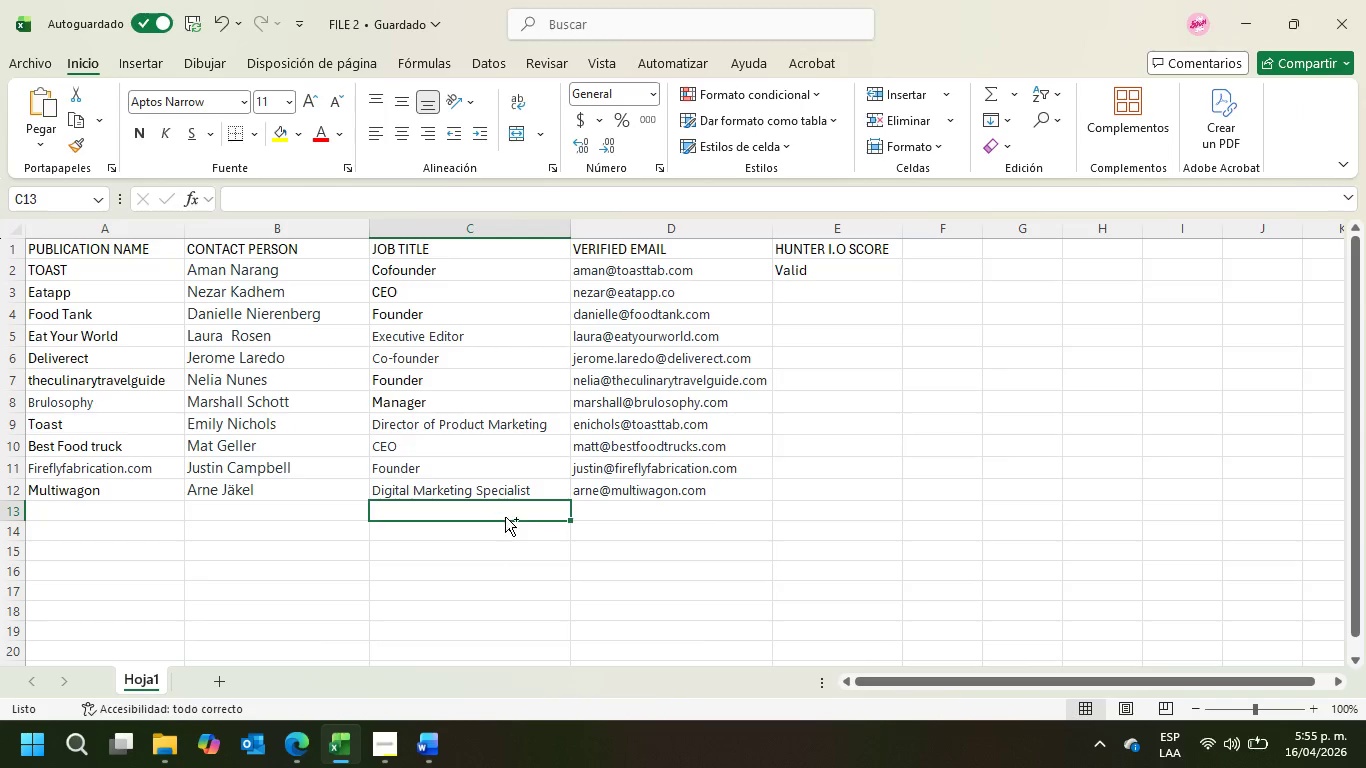 
key(Control+V)
 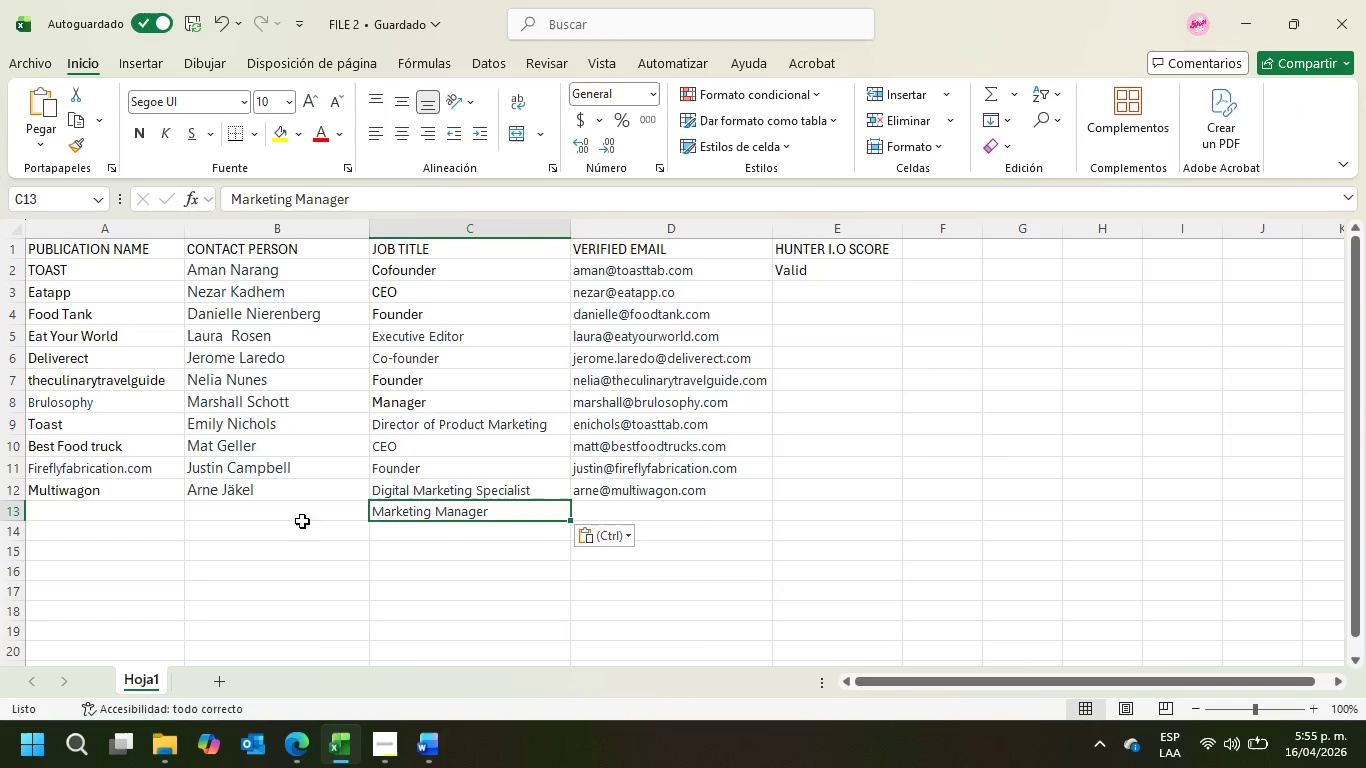 
left_click([288, 517])
 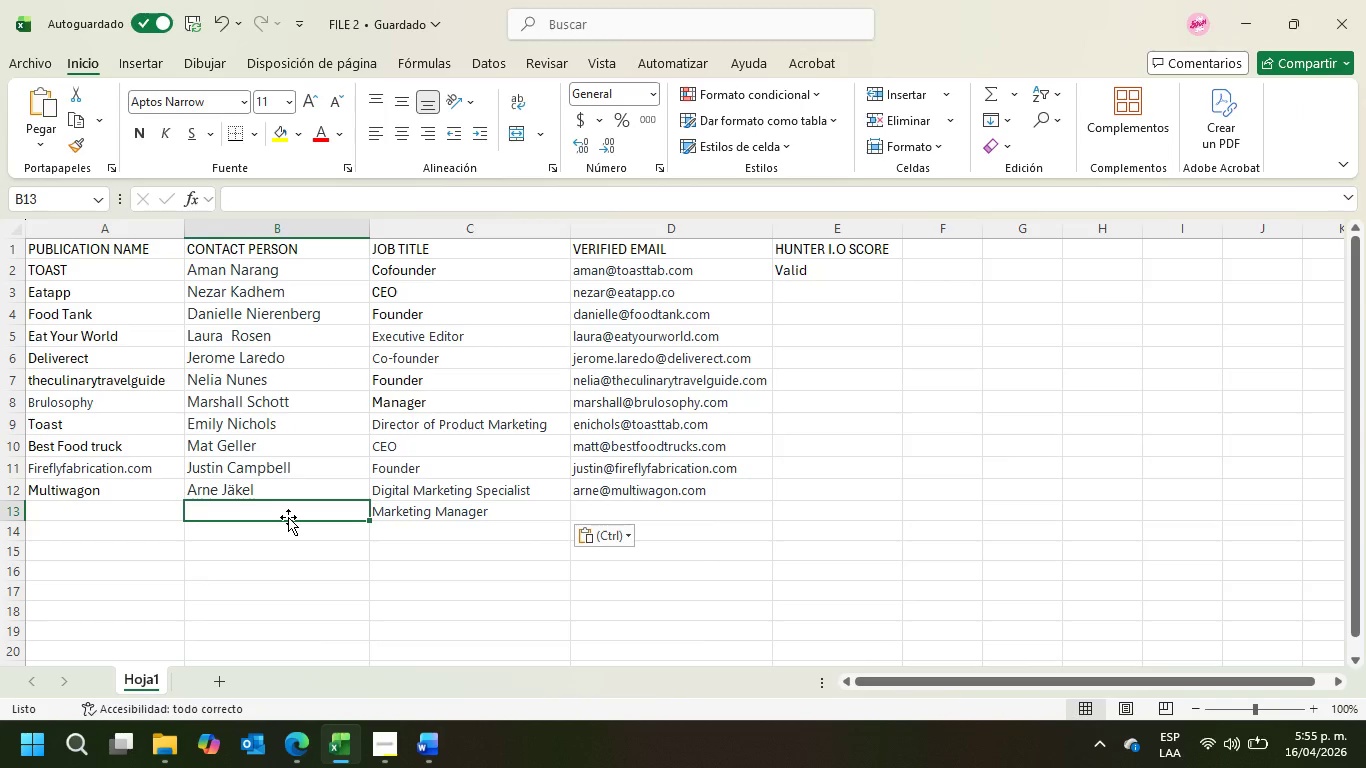 
type(Emily Marr)
 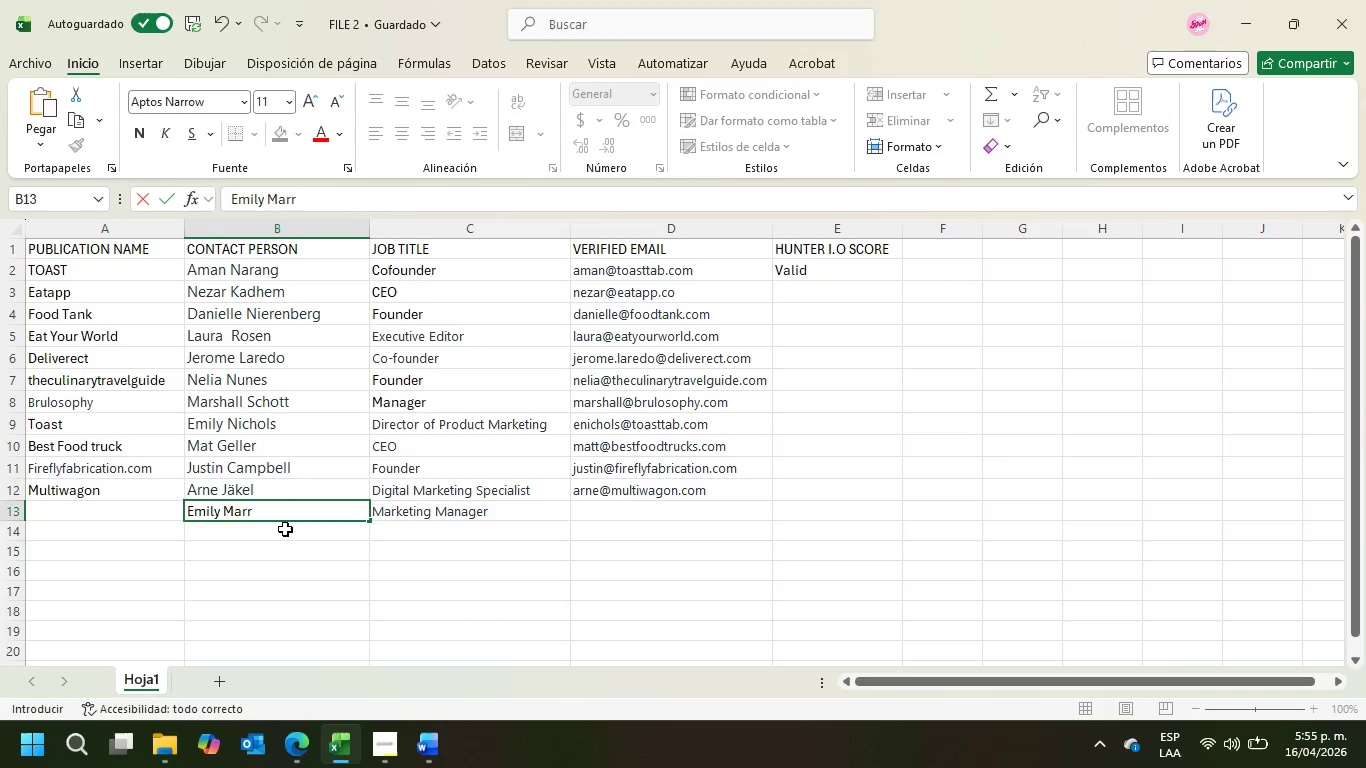 
left_click([285, 529])
 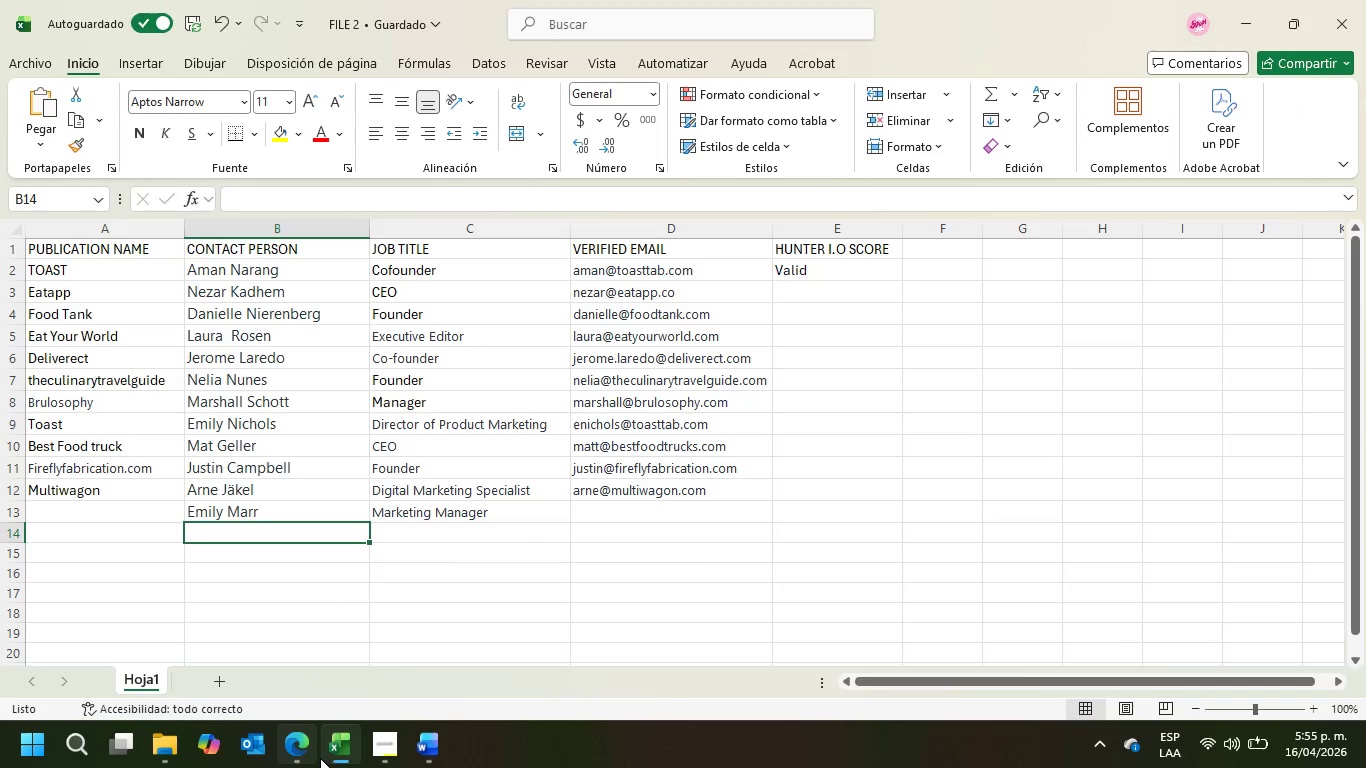 
left_click([296, 748])
 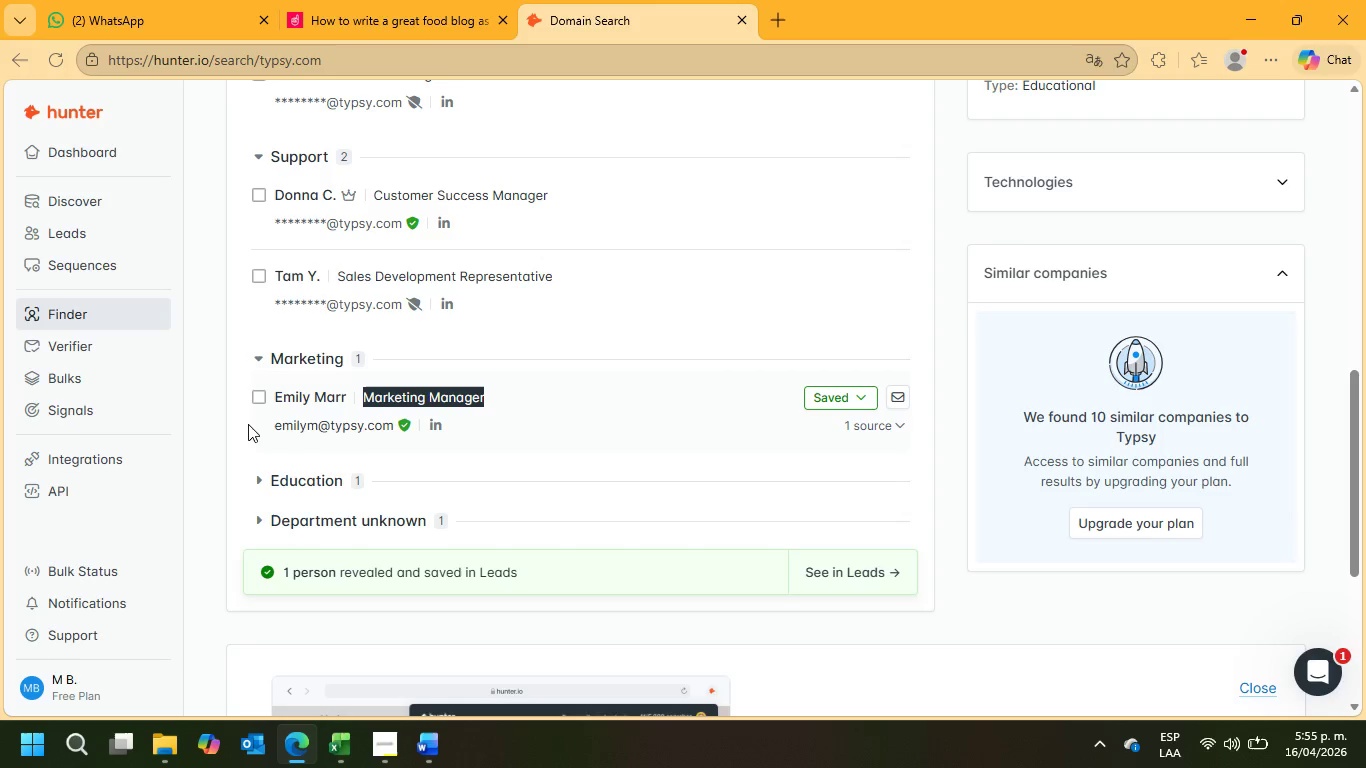 
left_click_drag(start_coordinate=[260, 424], to_coordinate=[396, 428])
 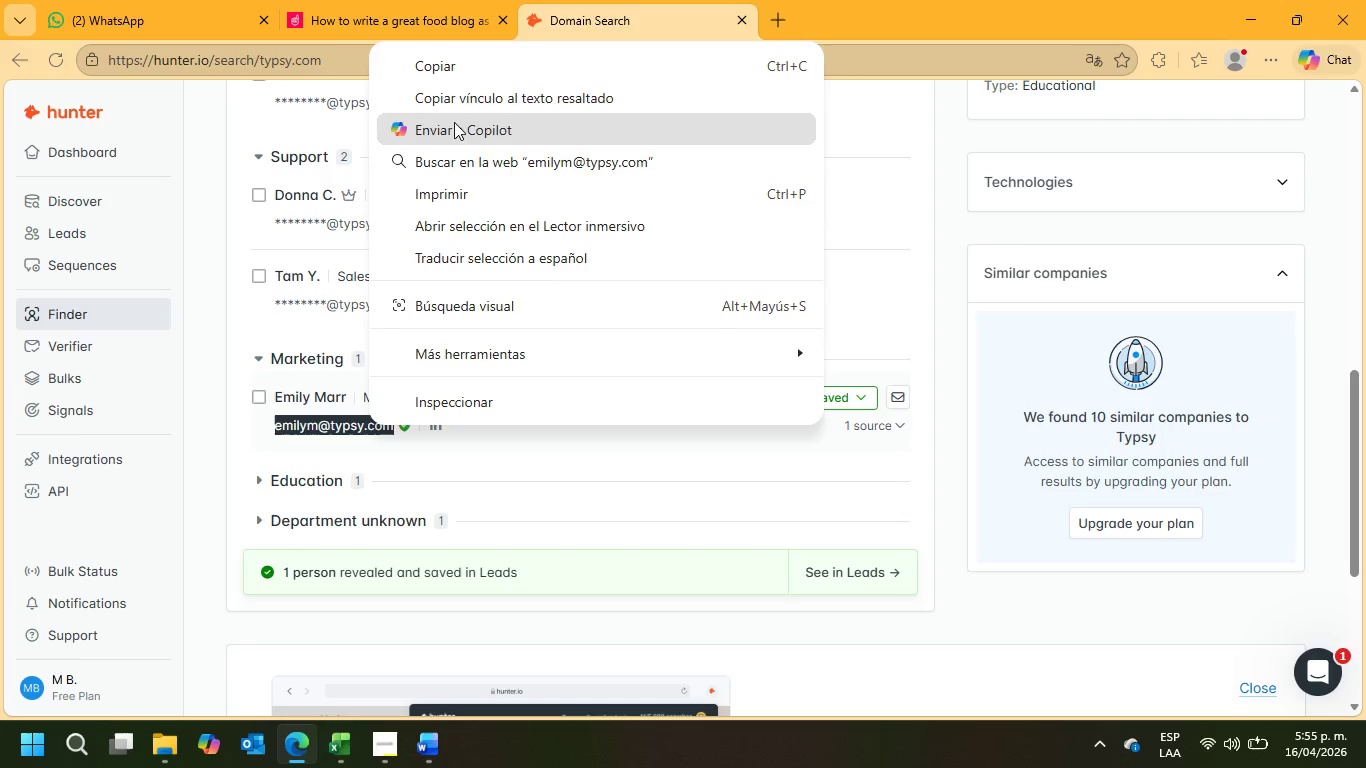 
left_click([454, 62])
 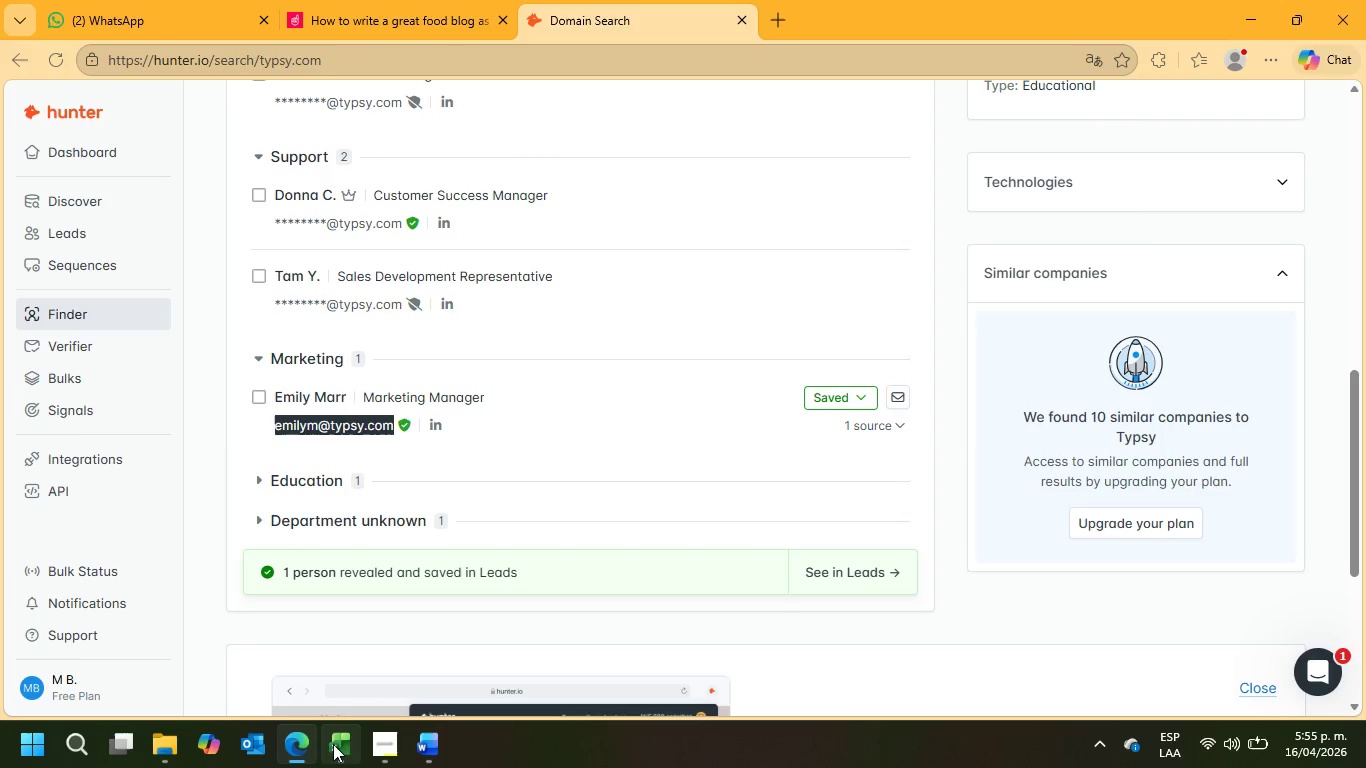 
left_click([336, 744])
 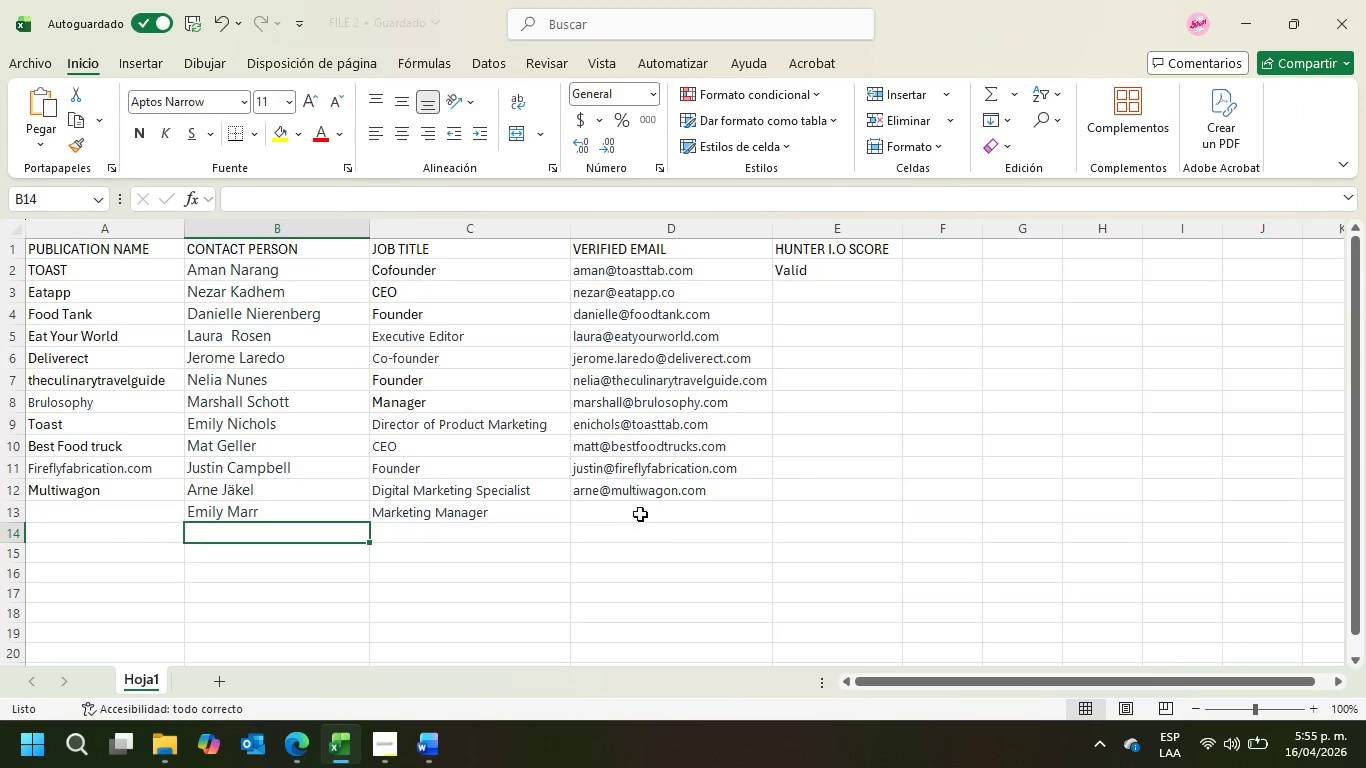 
left_click([644, 508])
 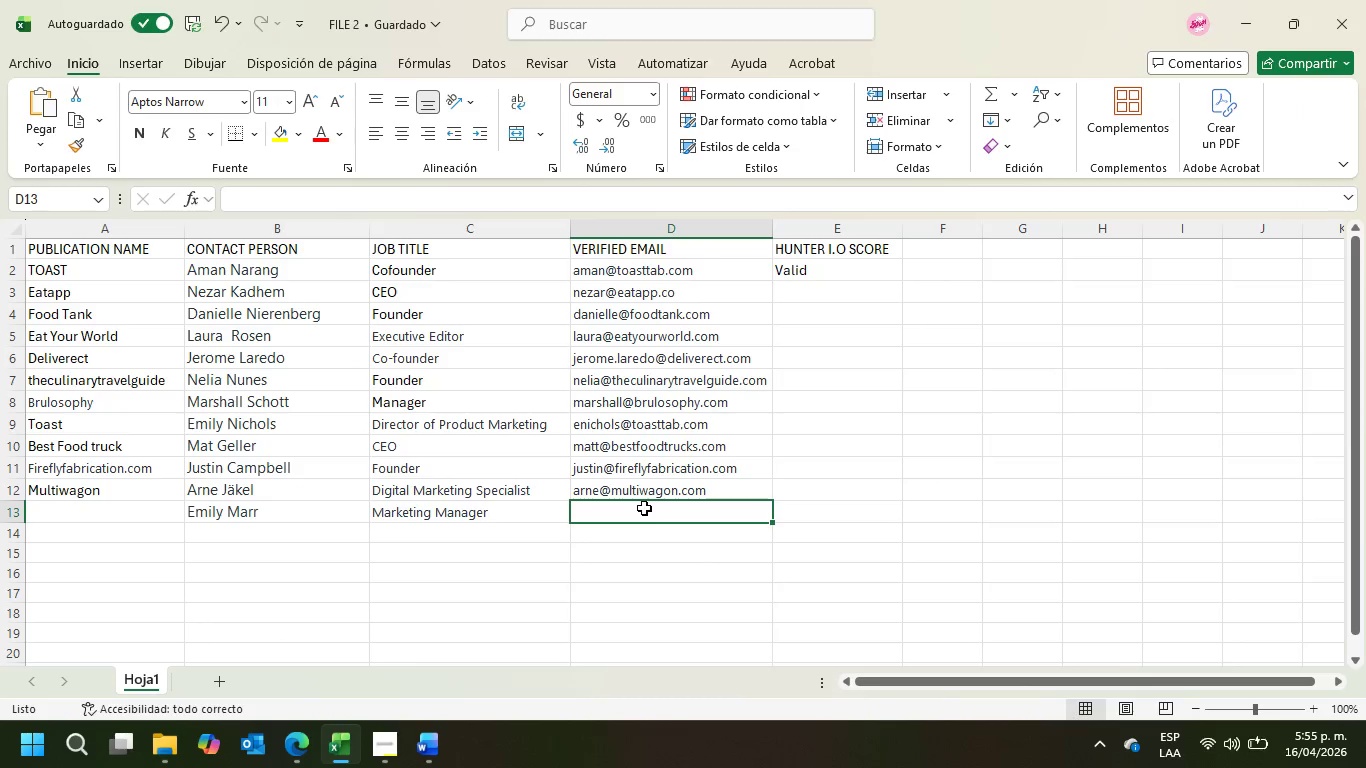 
key(Control+V)
 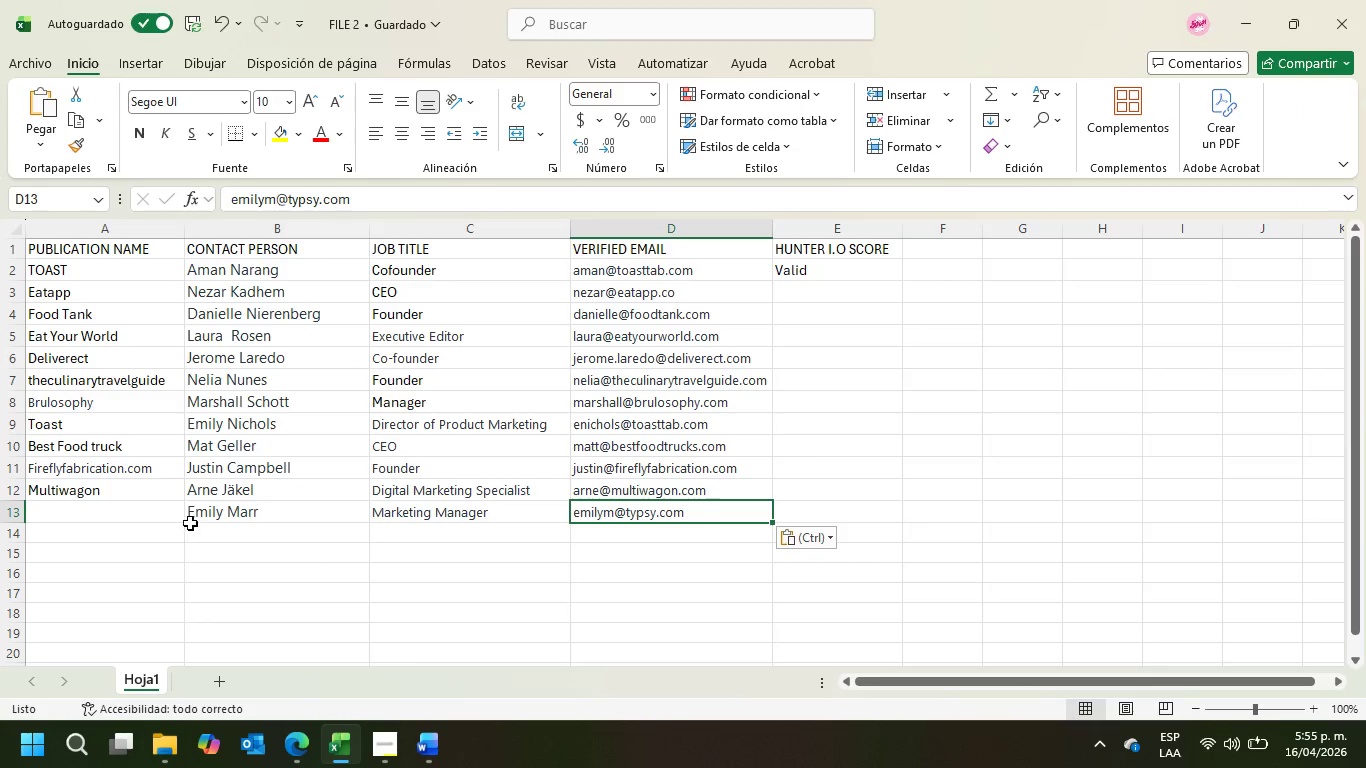 
left_click([178, 506])
 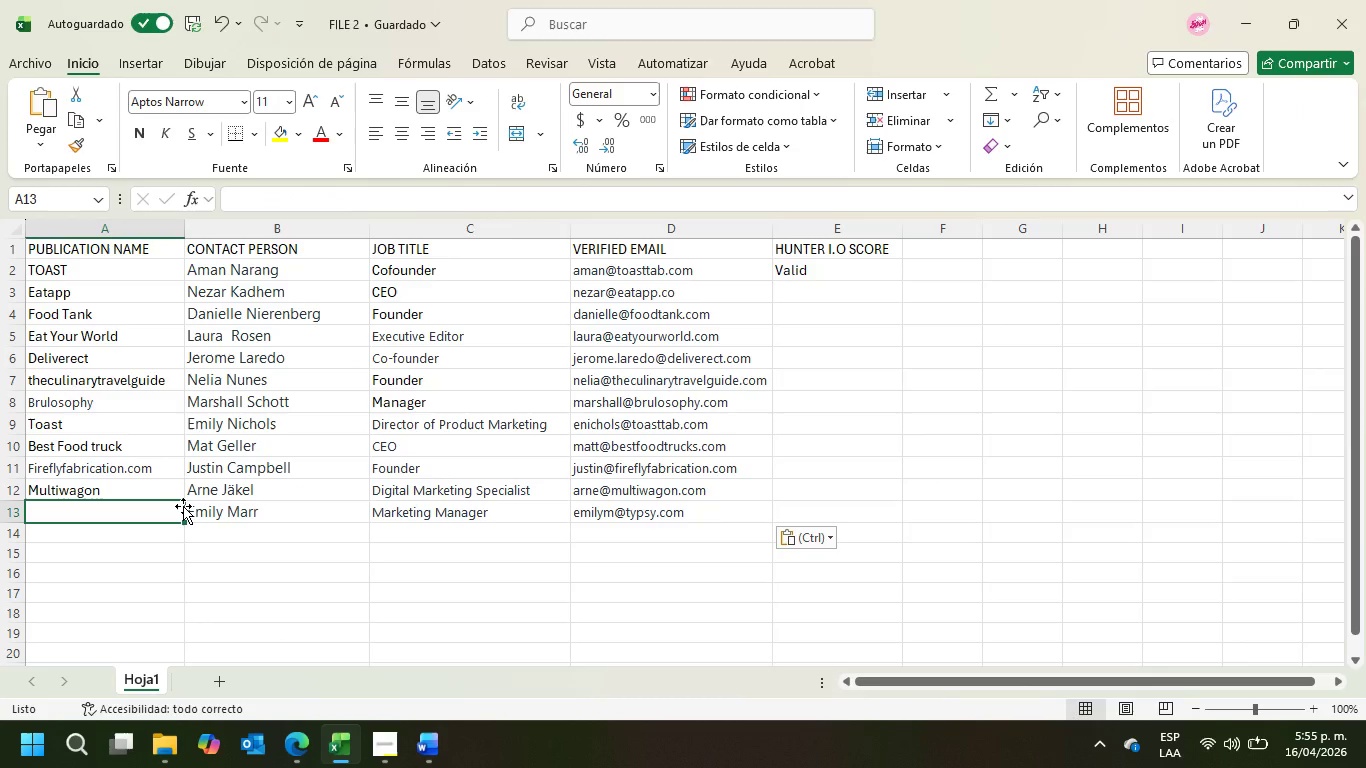 
type(Typsy)
 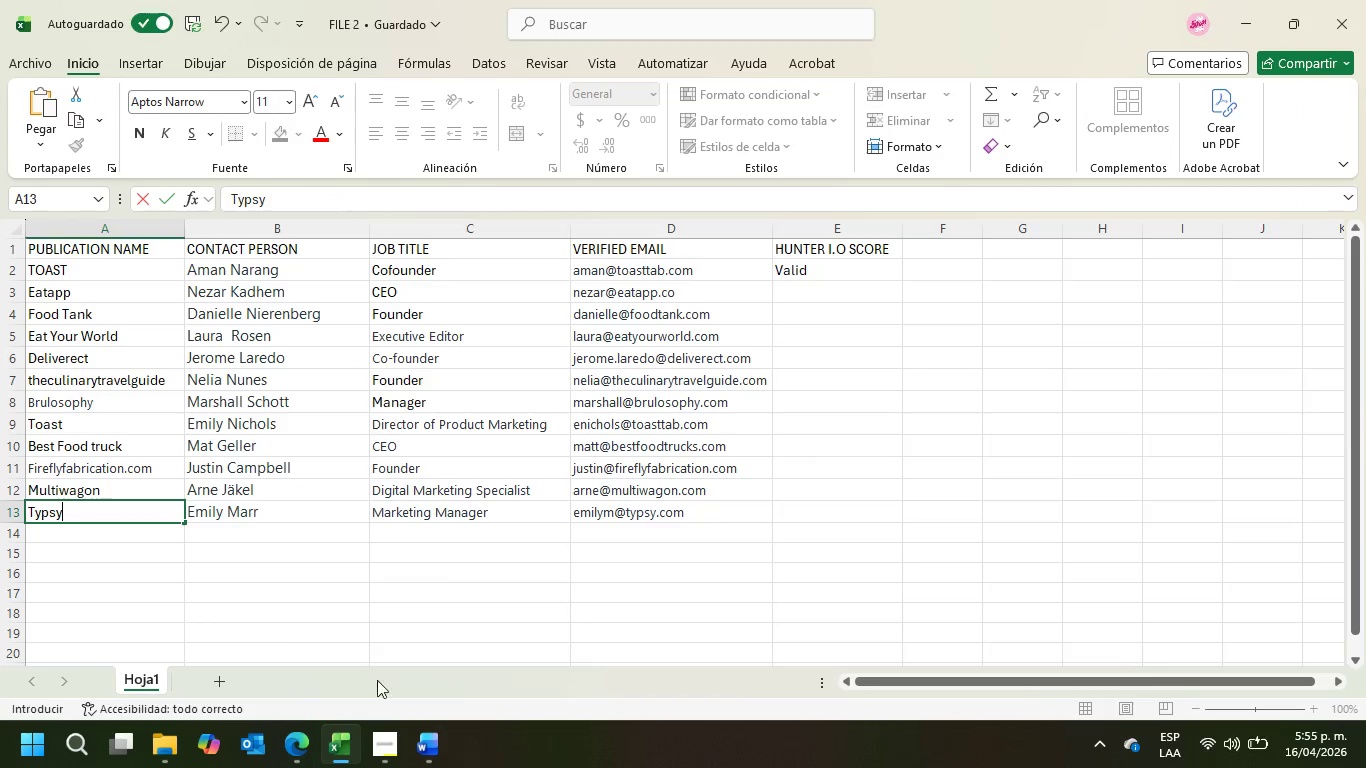 
left_click([537, 552])
 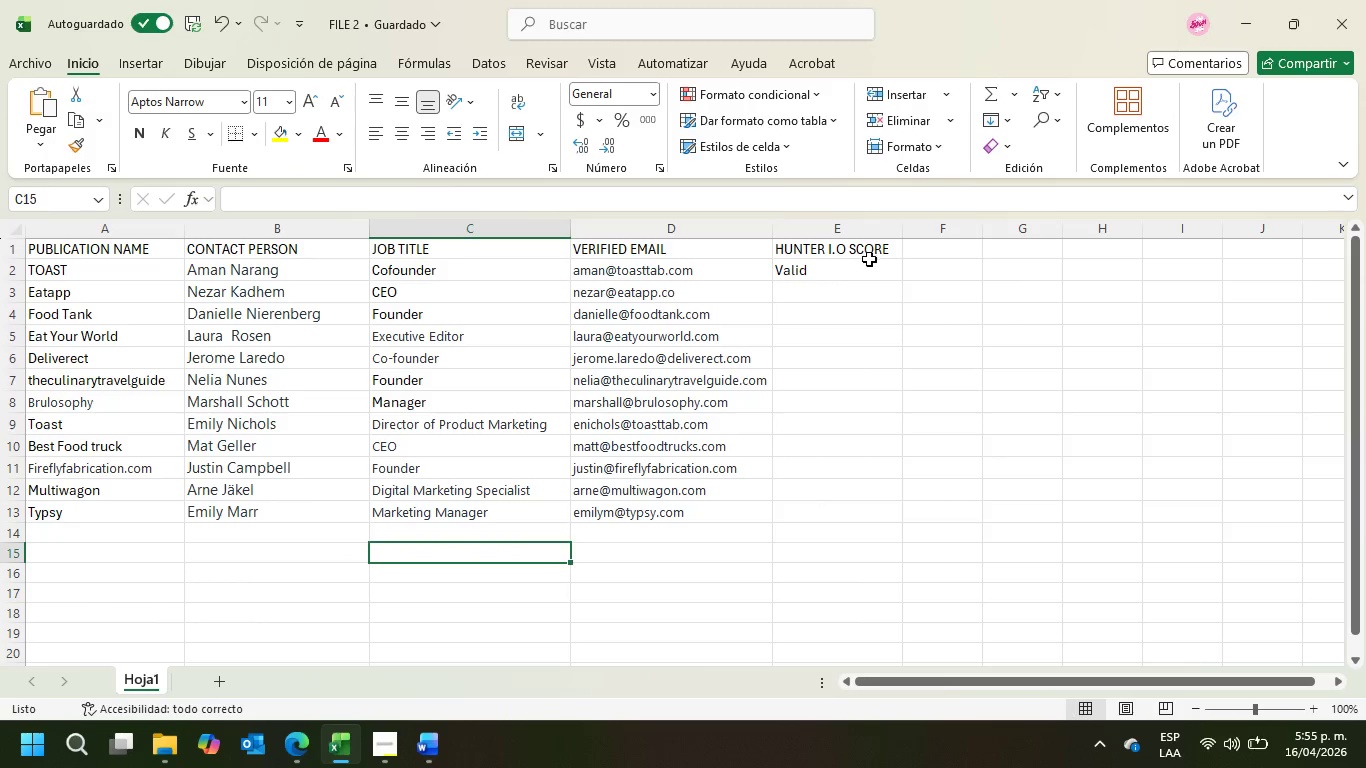 
left_click([850, 279])
 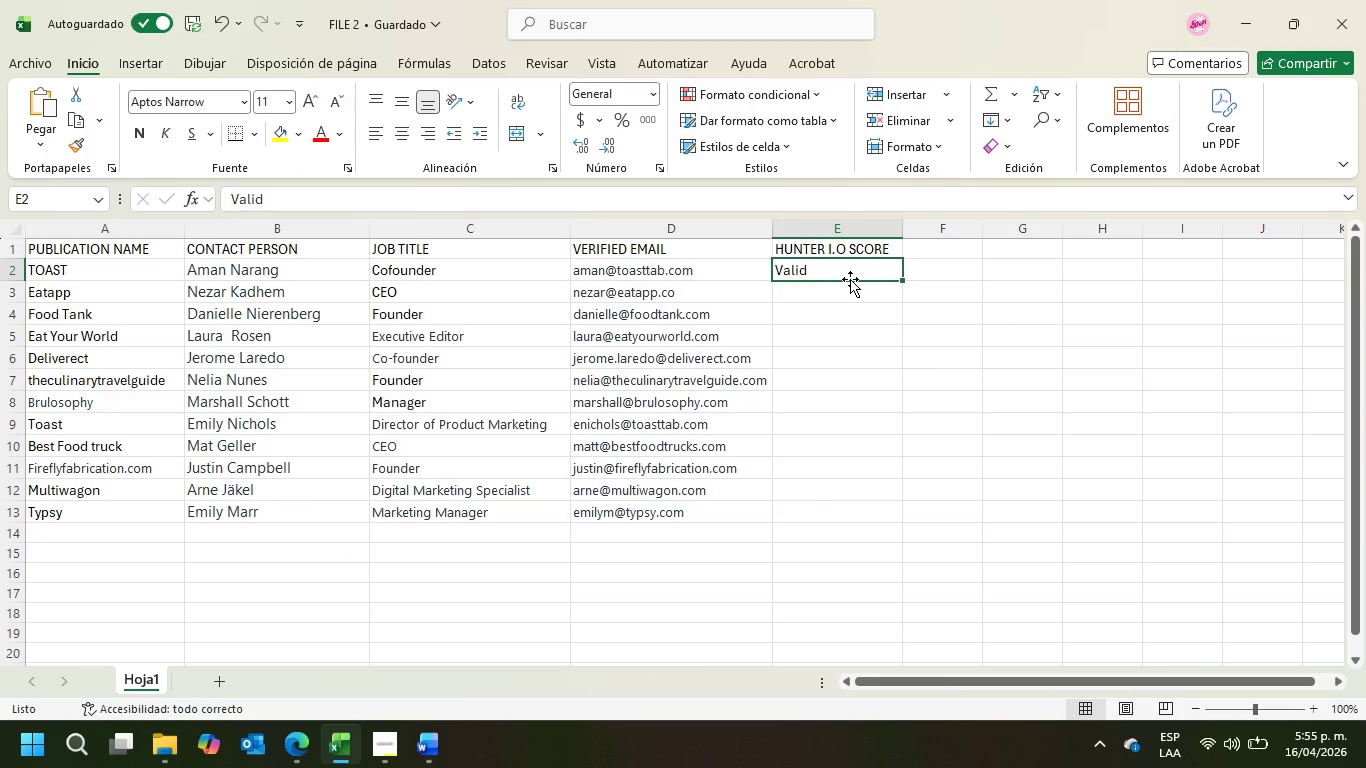 
key(Control+C)
 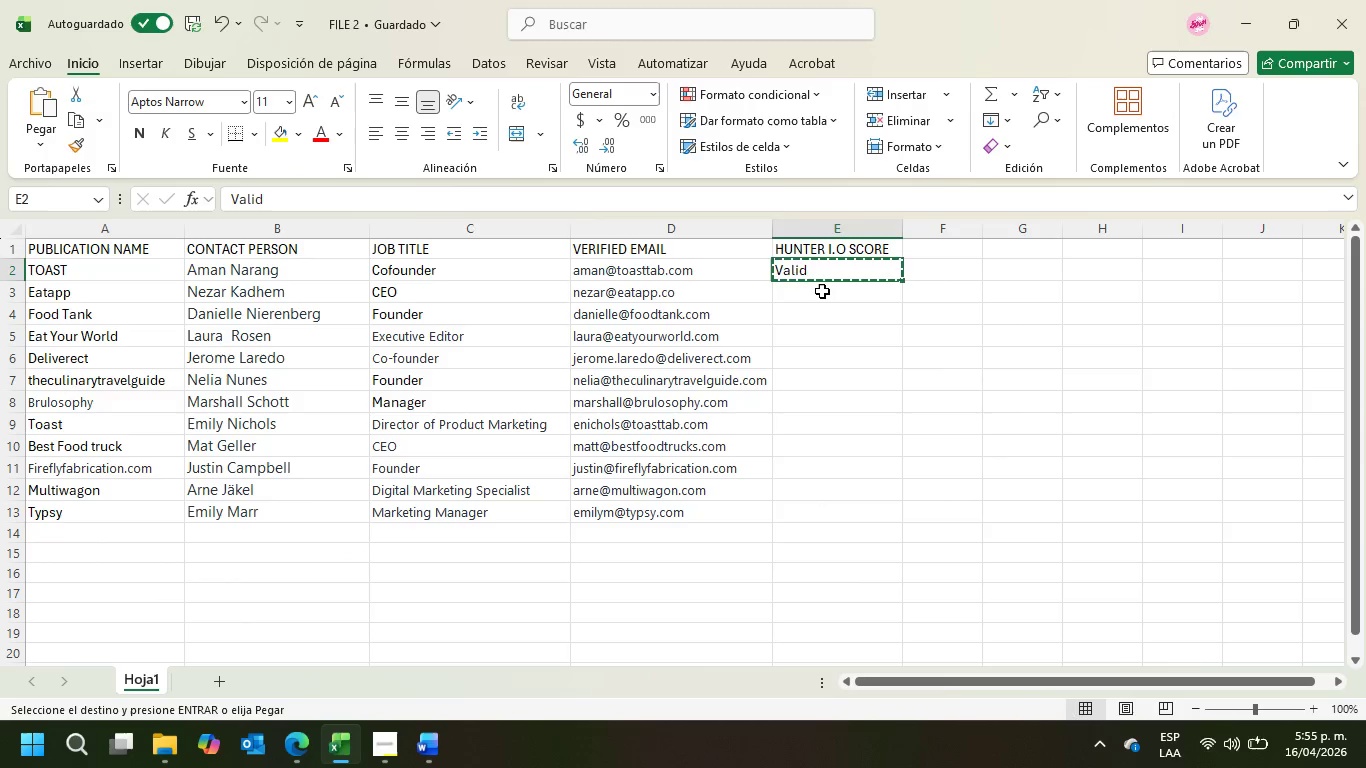 
left_click_drag(start_coordinate=[822, 291], to_coordinate=[824, 507])
 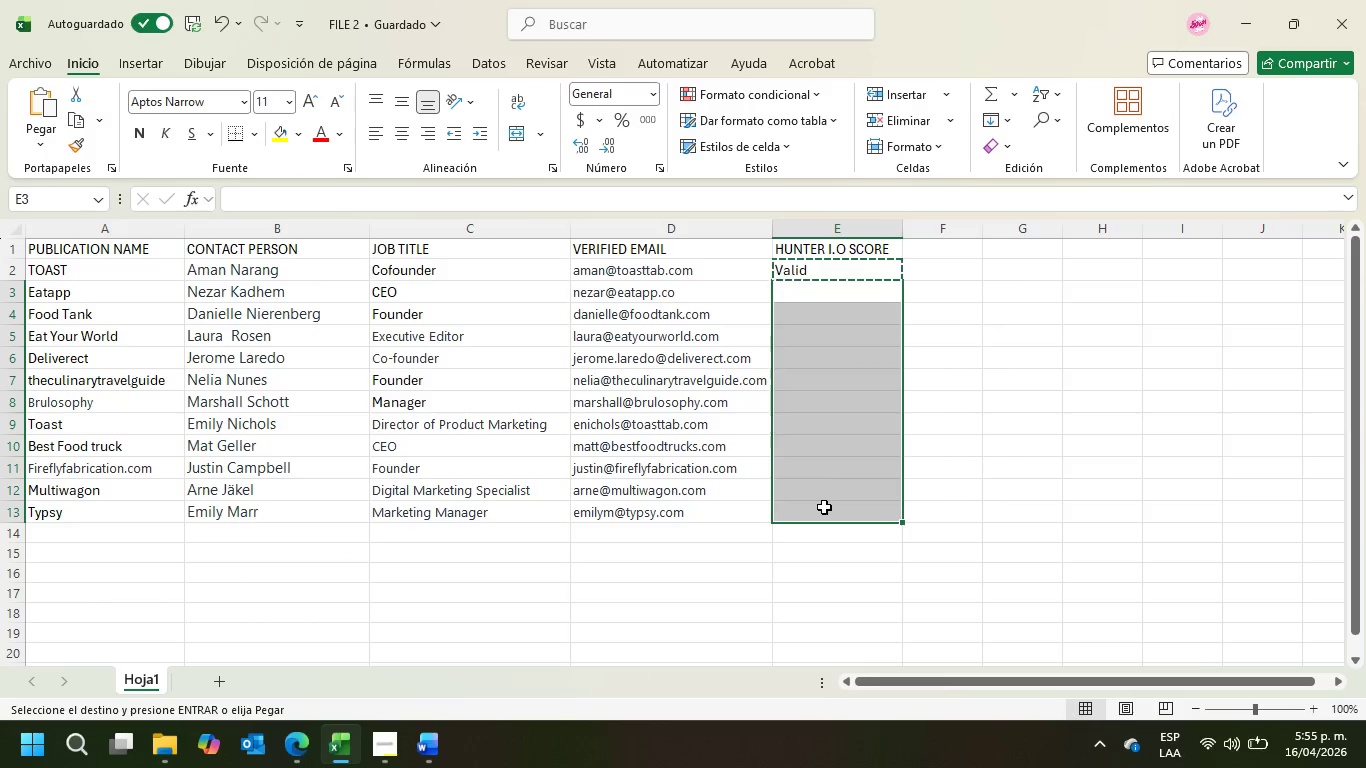 
key(Control+V)
 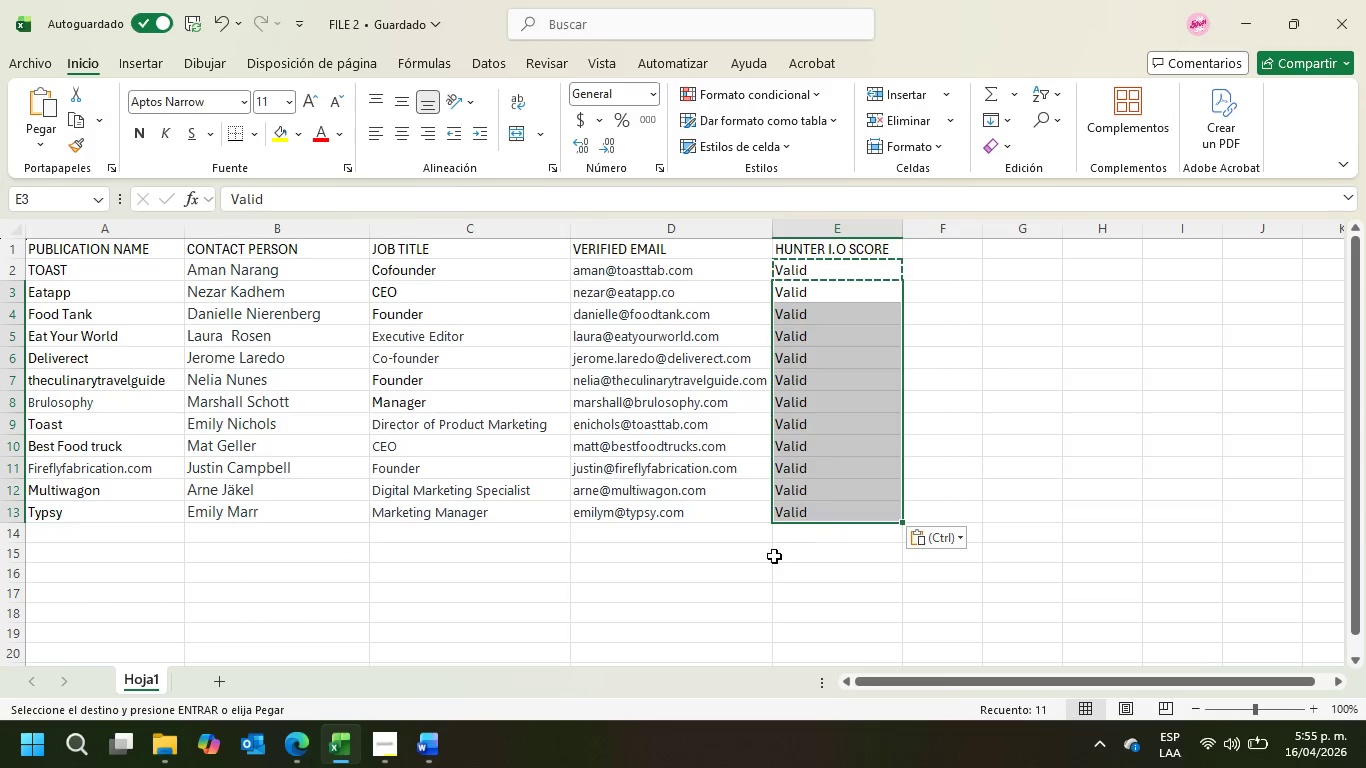 
left_click([718, 570])
 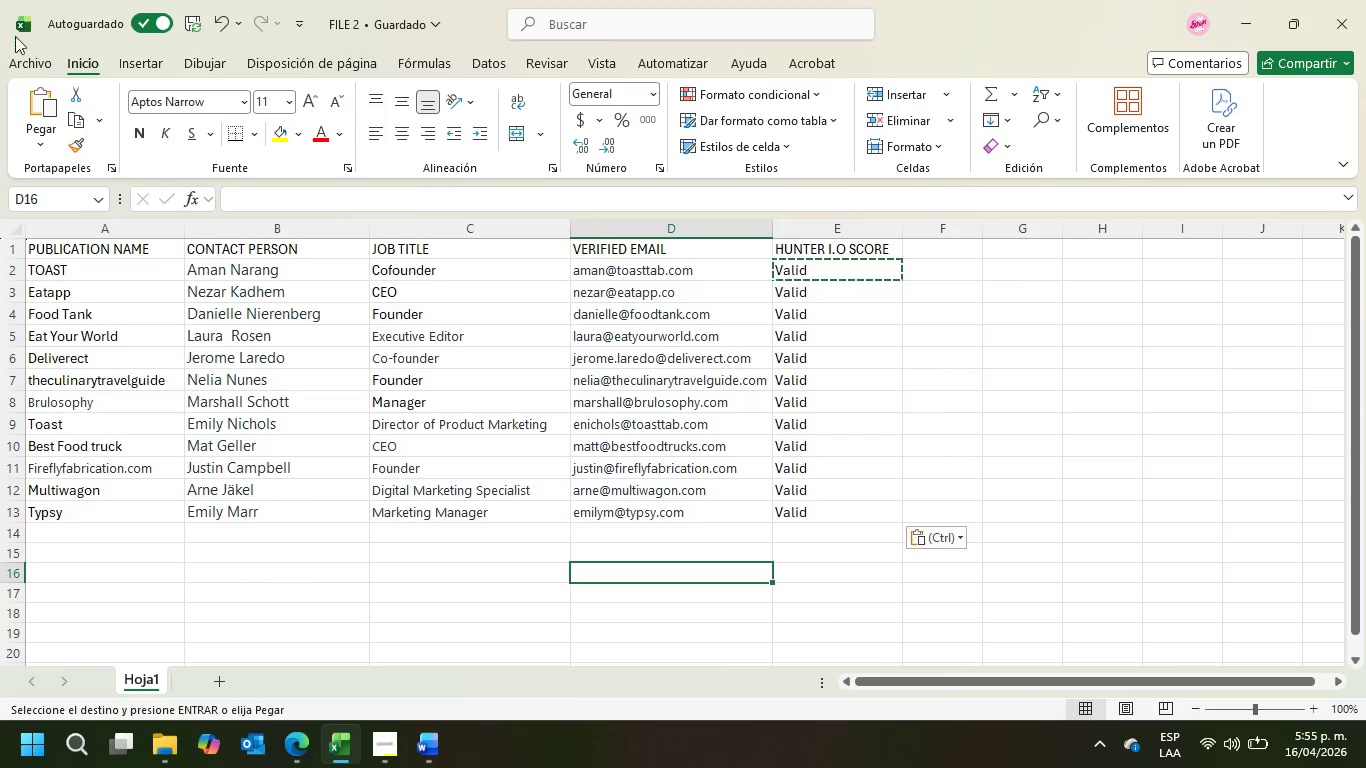 
left_click([28, 62])
 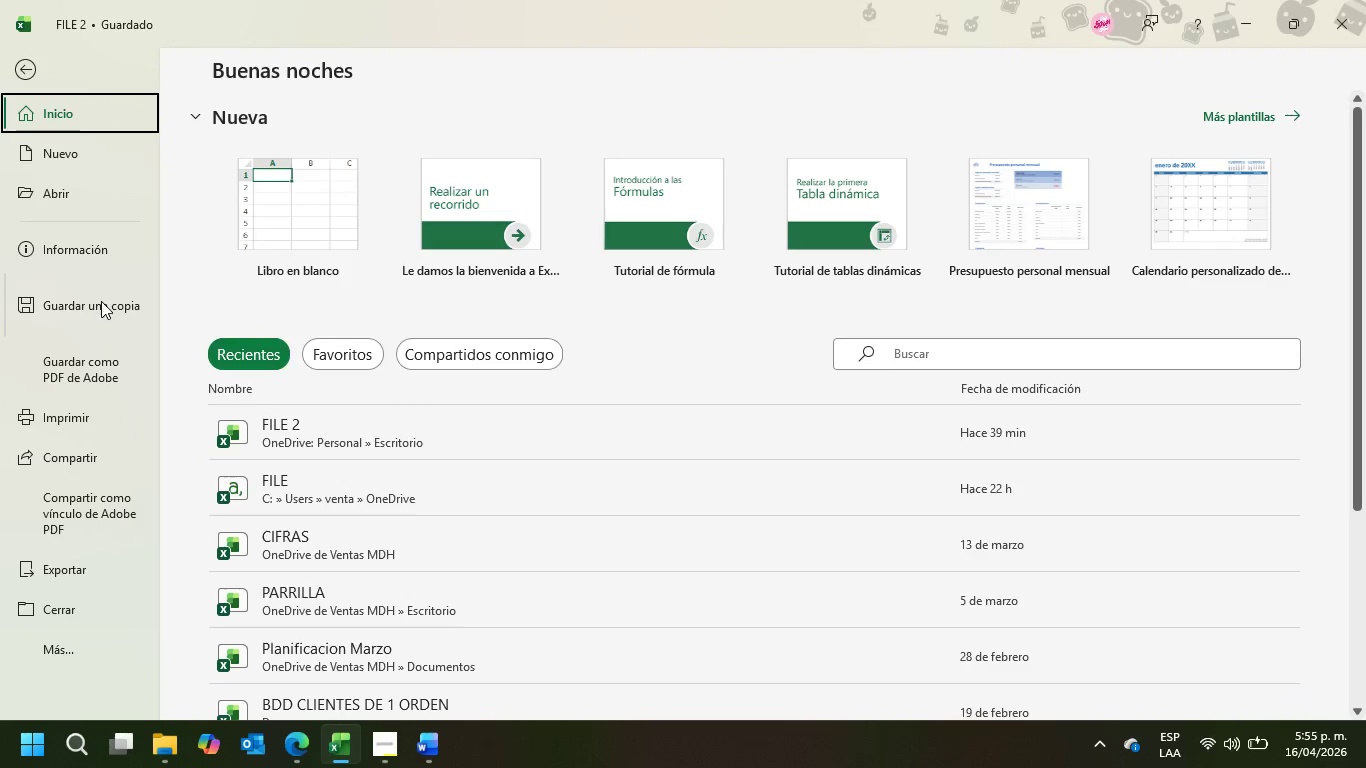 
left_click_drag(start_coordinate=[101, 303], to_coordinate=[378, 730])
 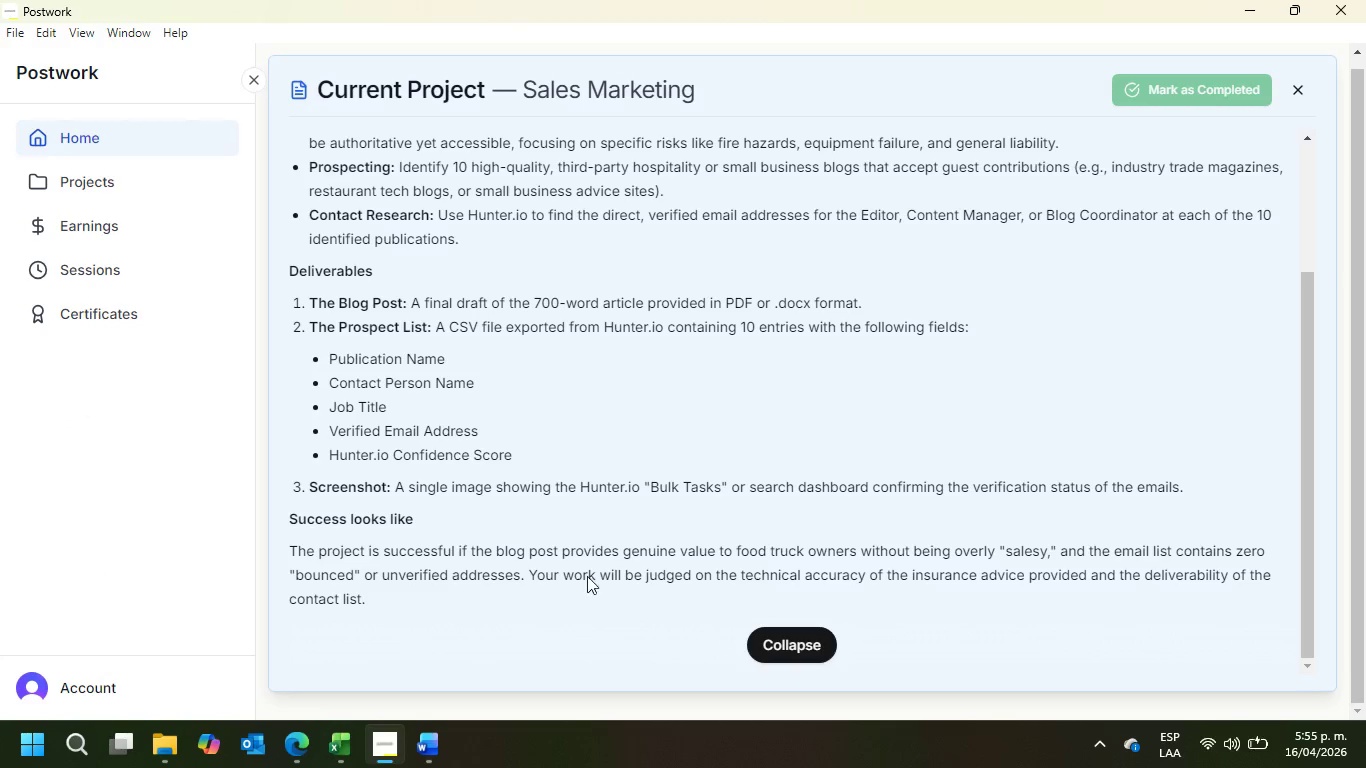 
left_click([378, 730])